 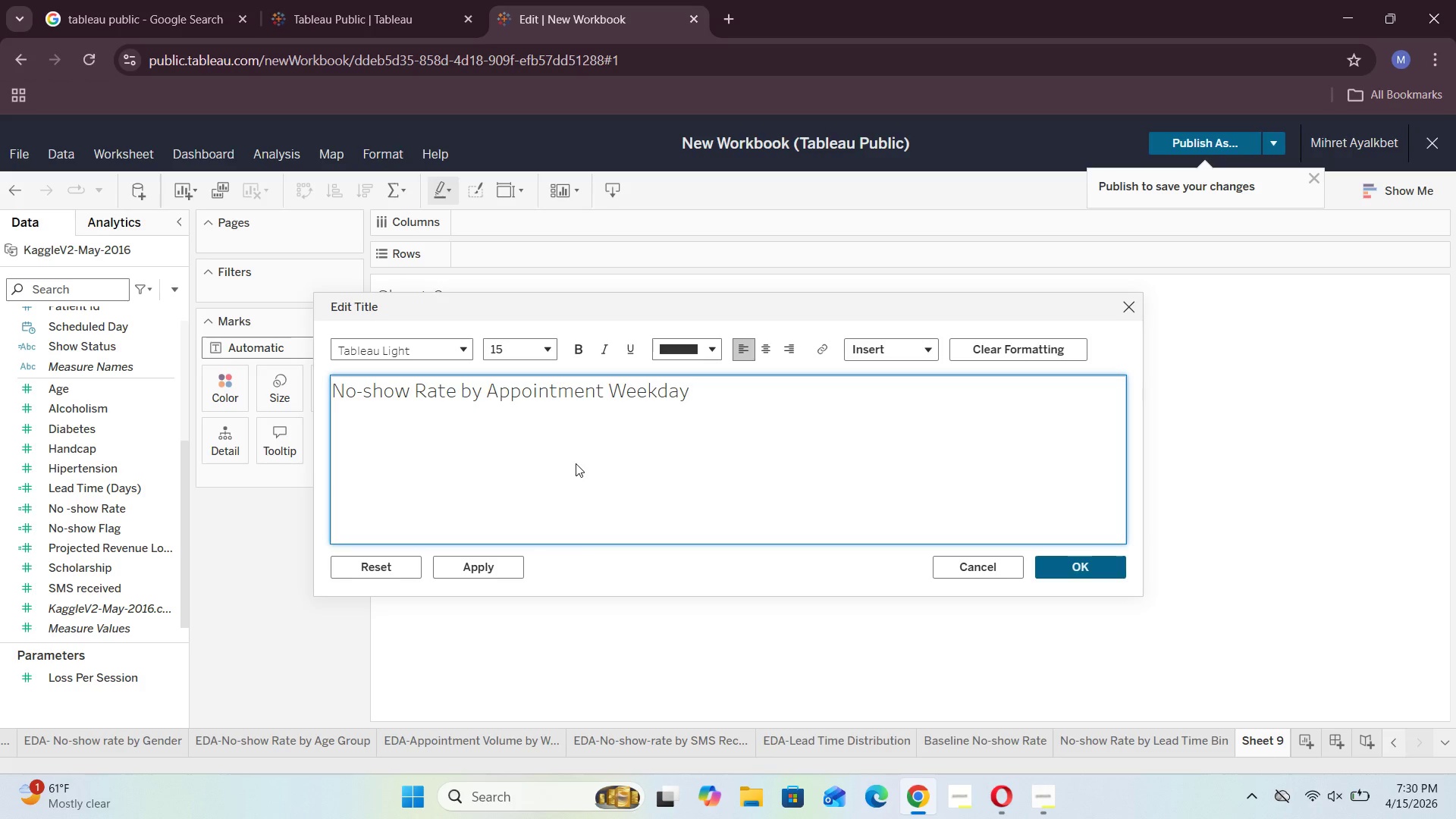 
left_click_drag(start_coordinate=[701, 393], to_coordinate=[306, 384])
 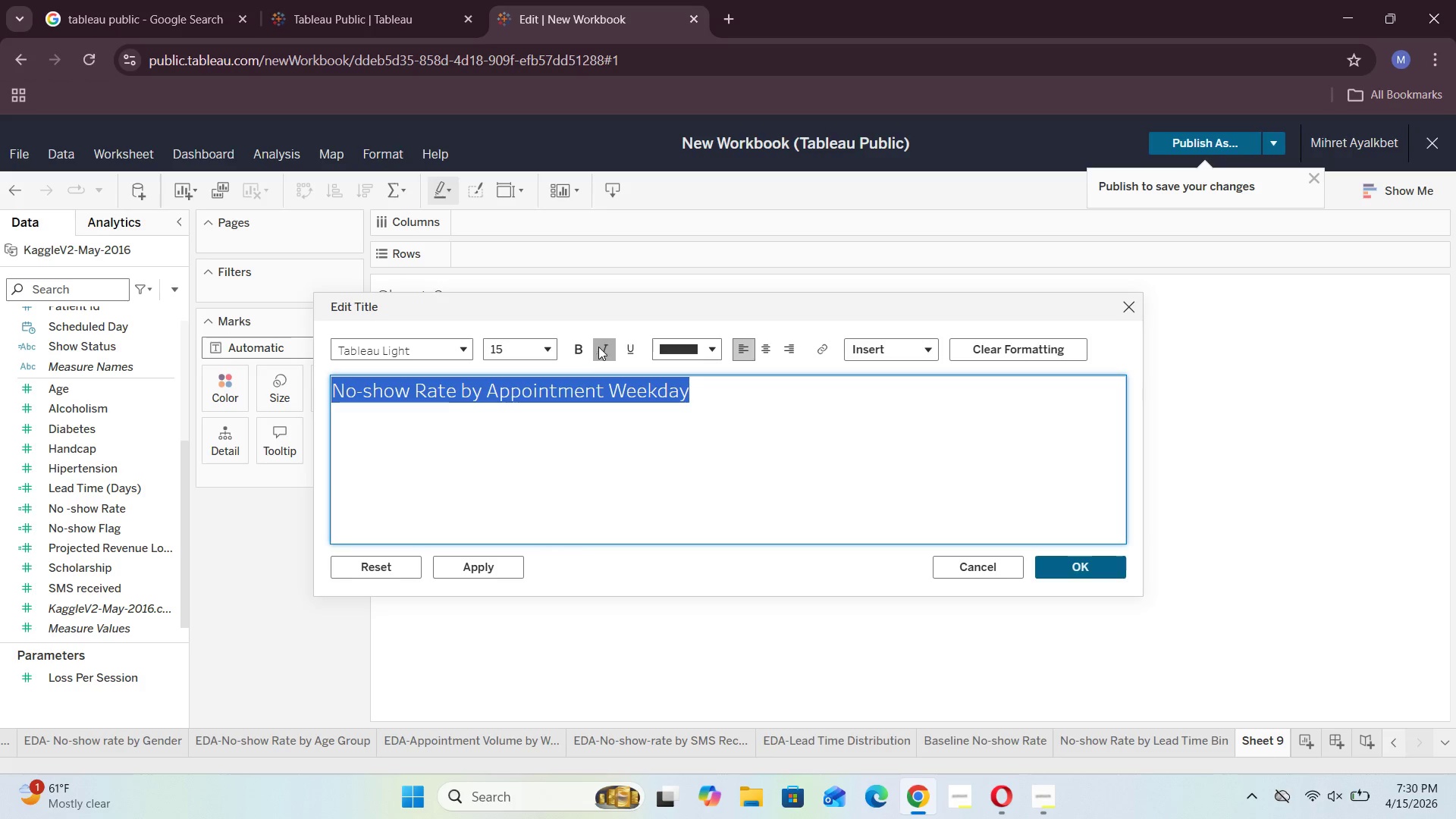 
left_click([584, 347])
 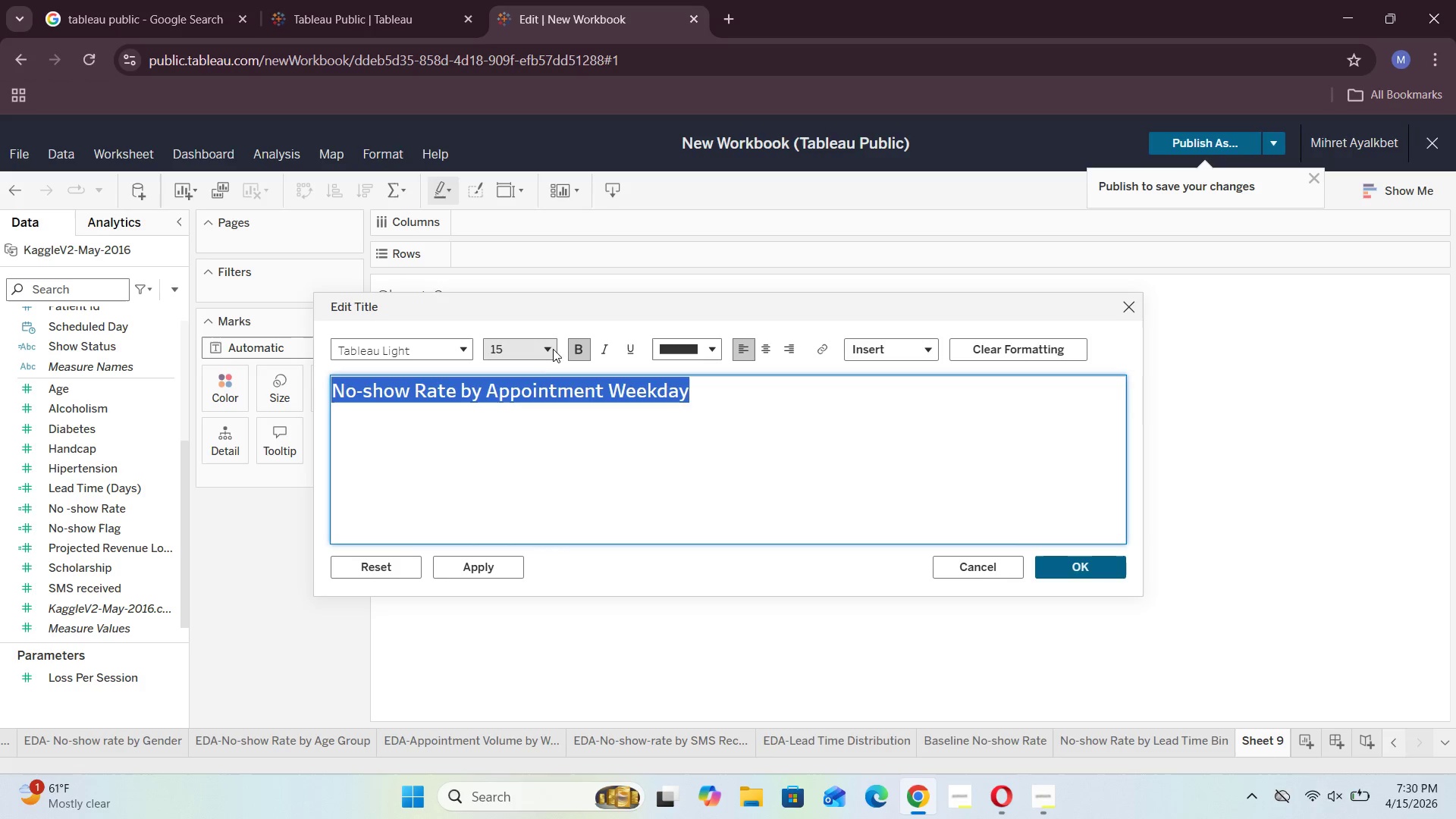 
left_click([550, 347])
 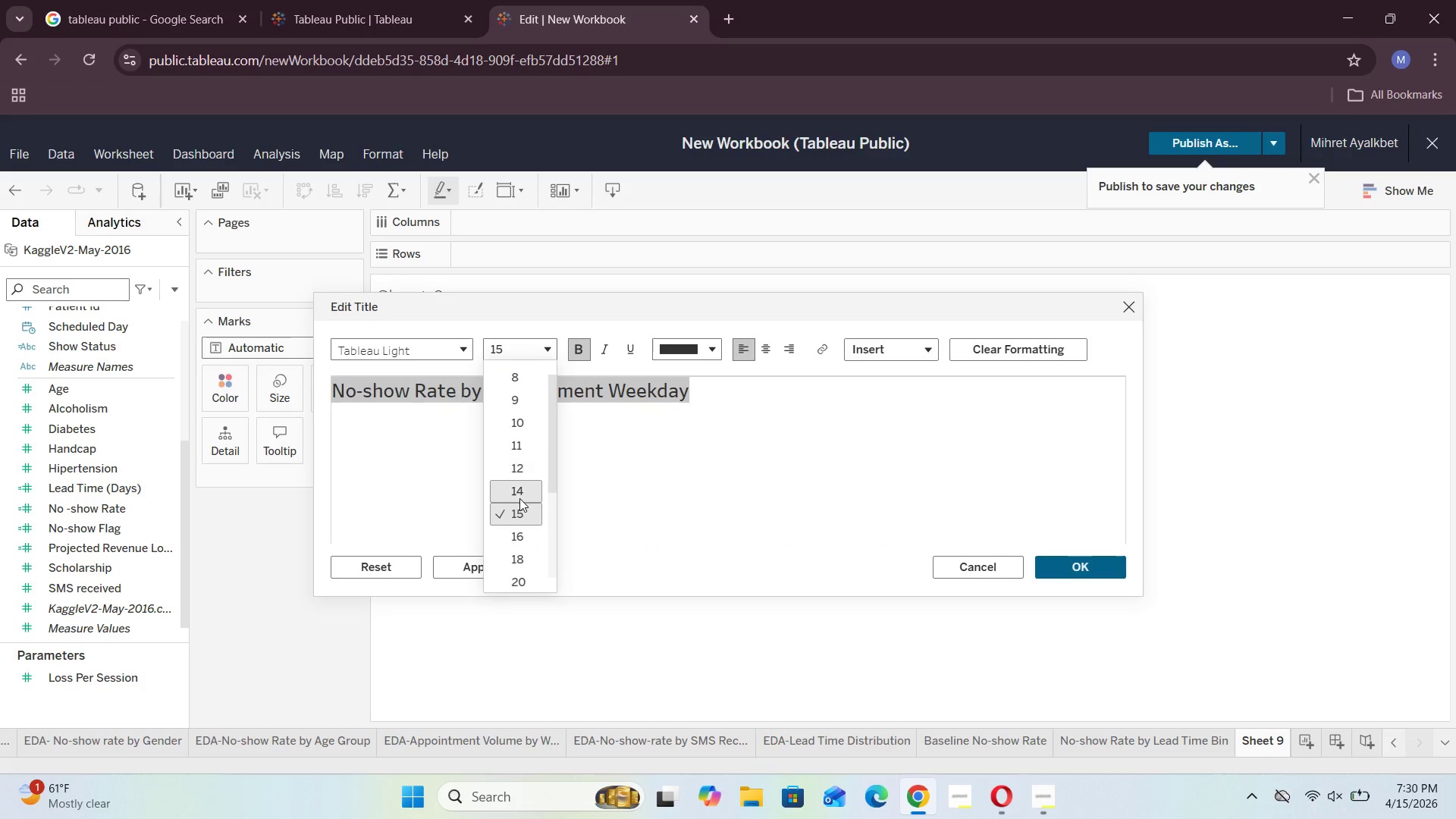 
left_click([519, 494])
 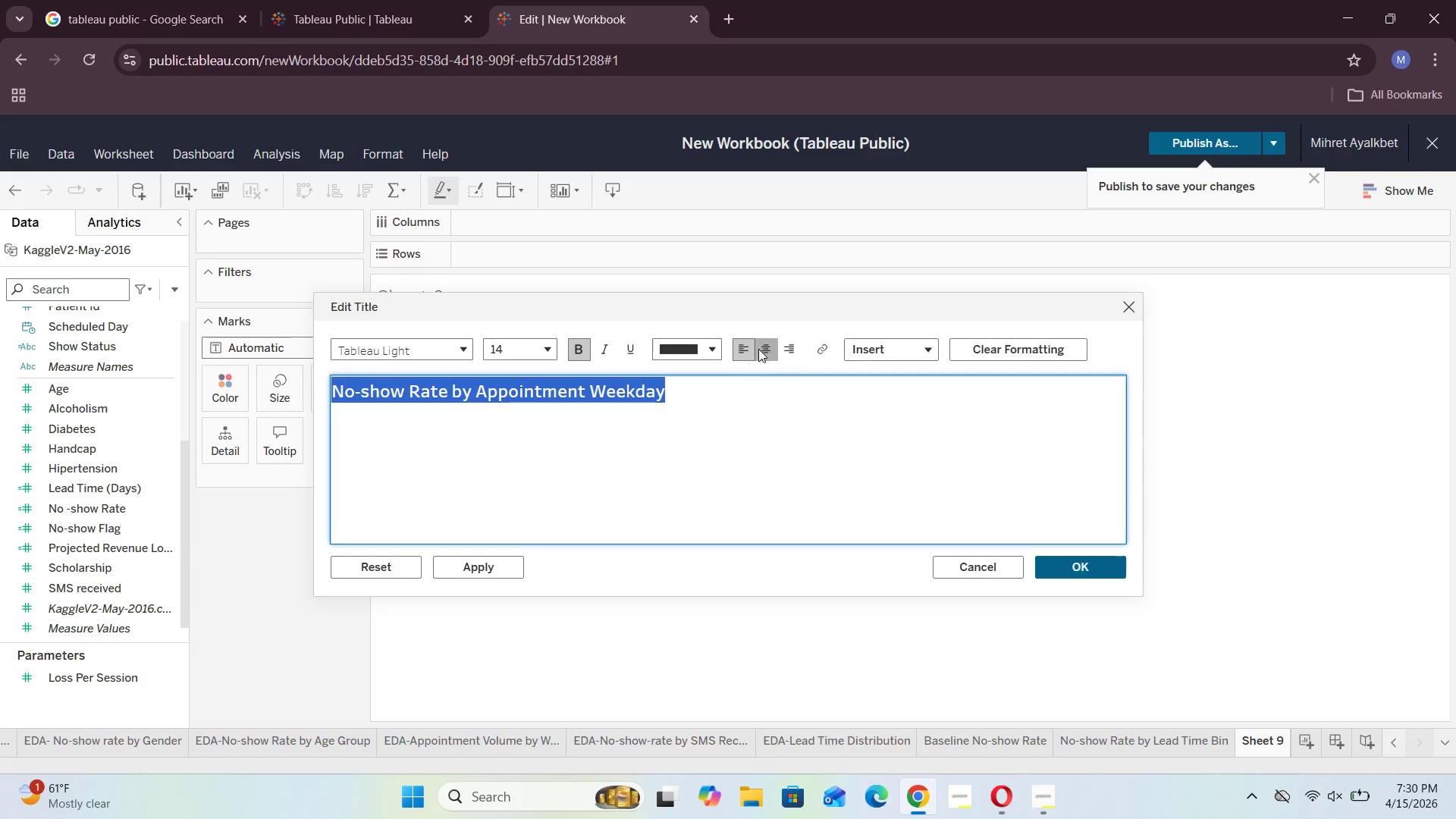 
left_click([766, 344])
 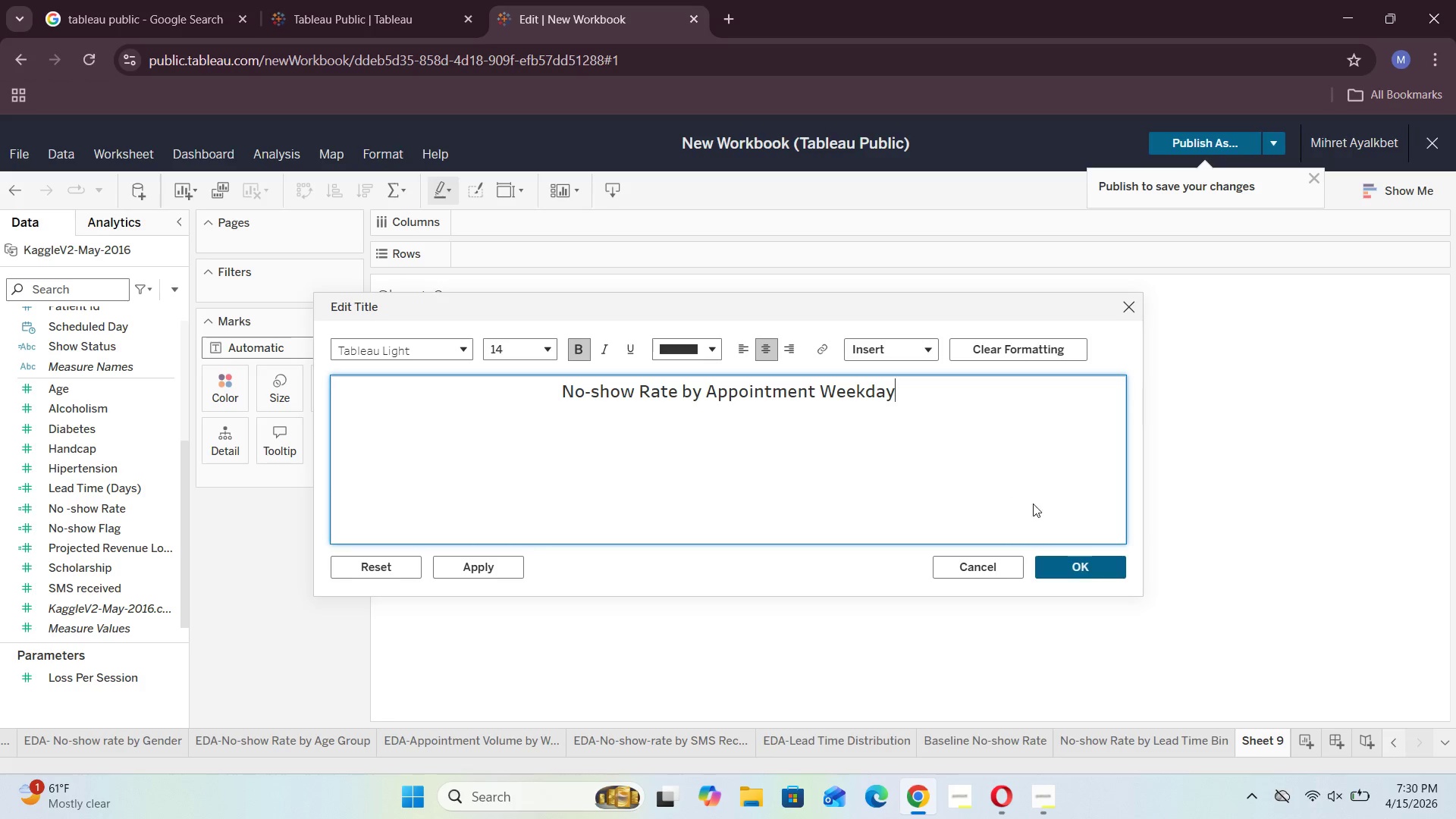 
left_click([1080, 564])
 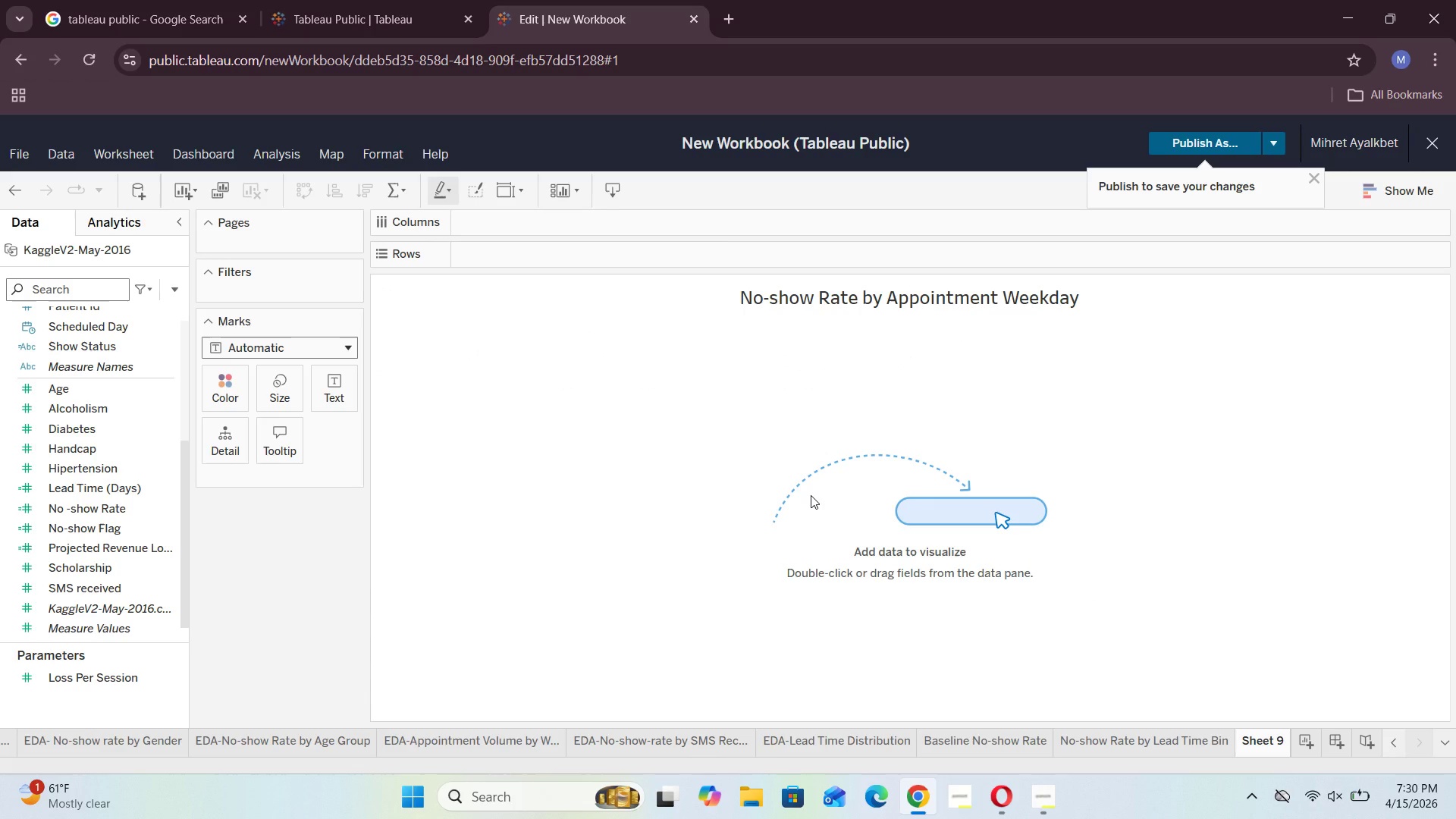 
wait(7.59)
 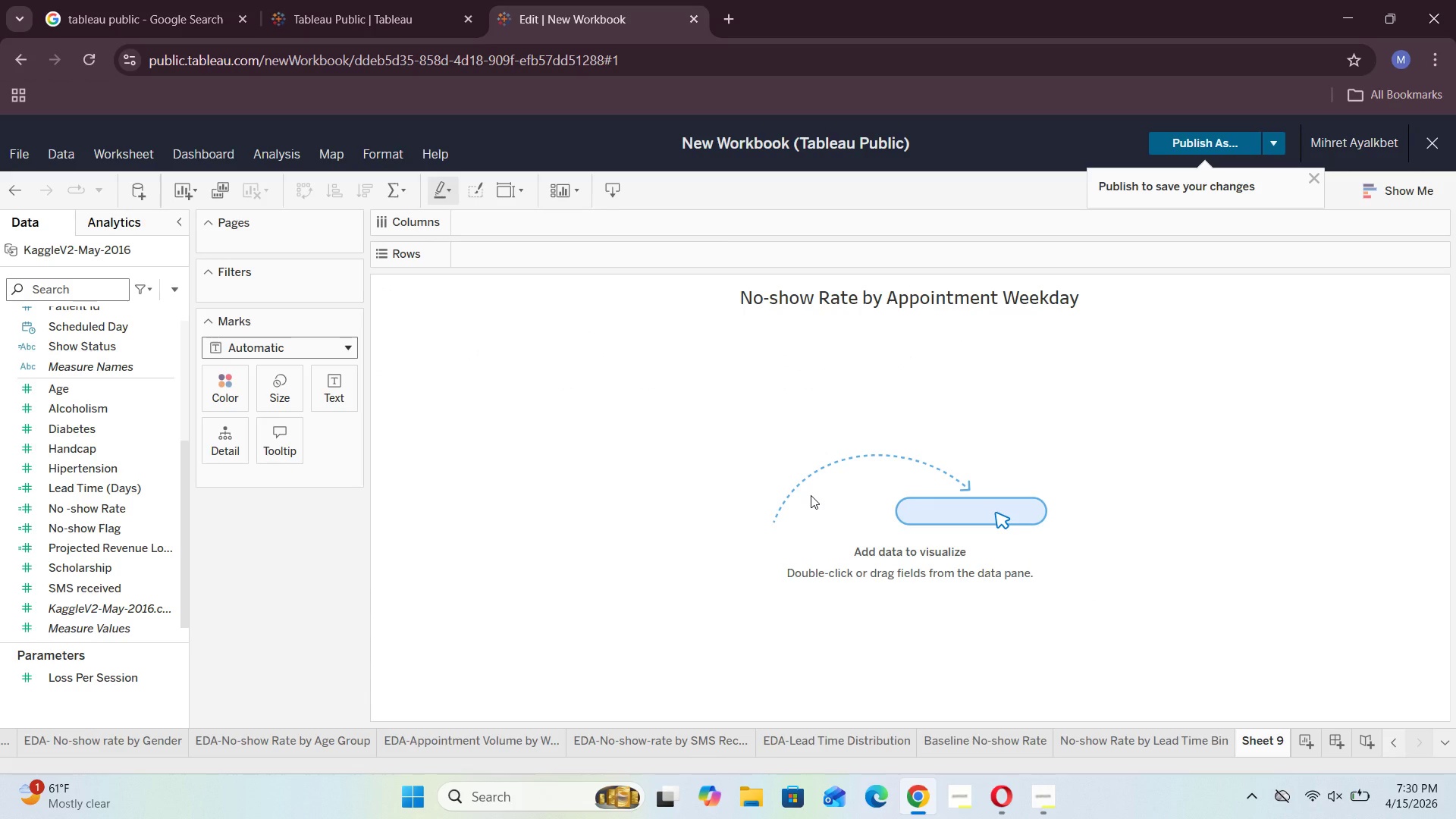 
double_click([1260, 738])
 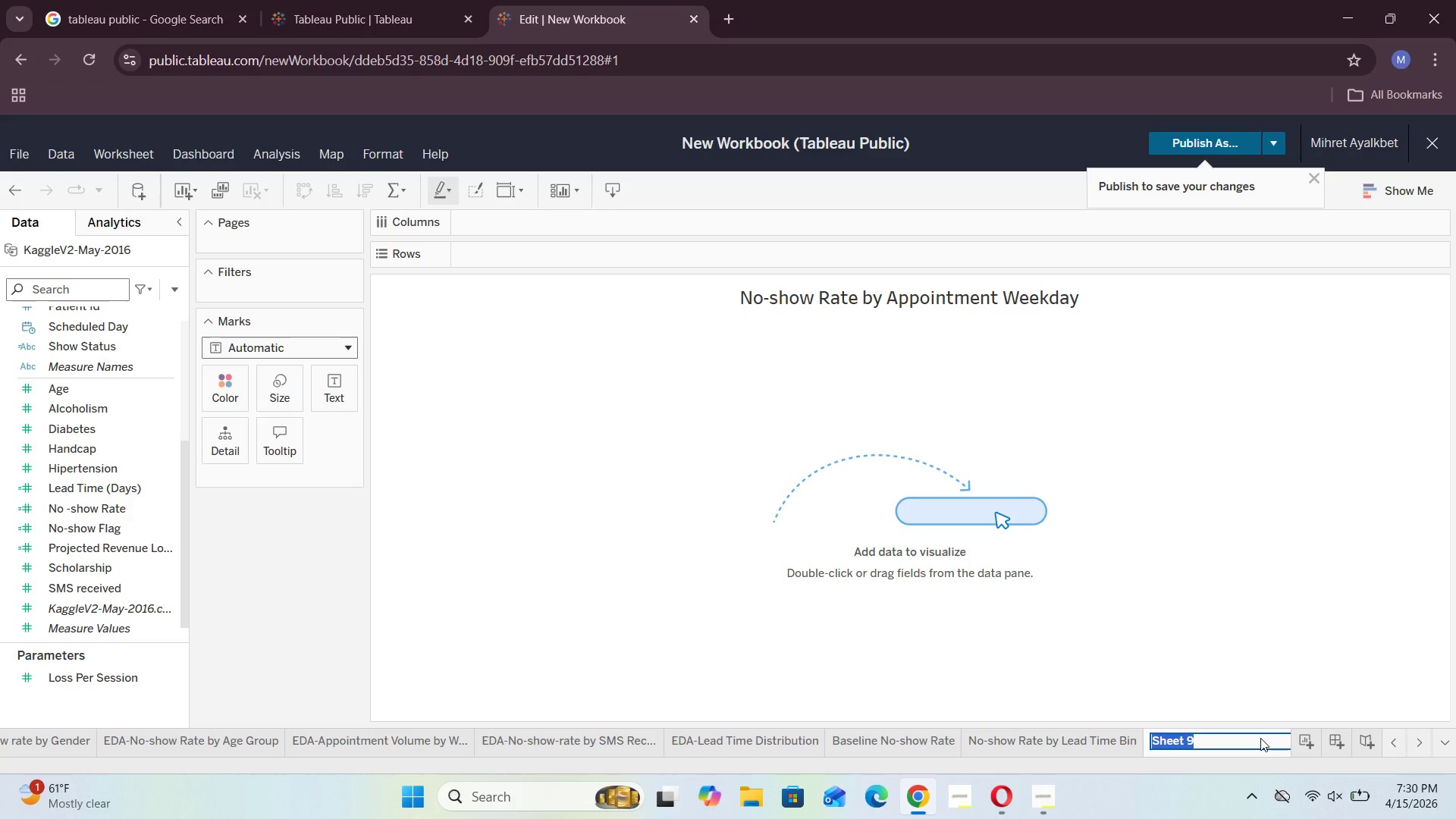 
key(Backspace)
type(No-show Rate by Appointment Weekday)
 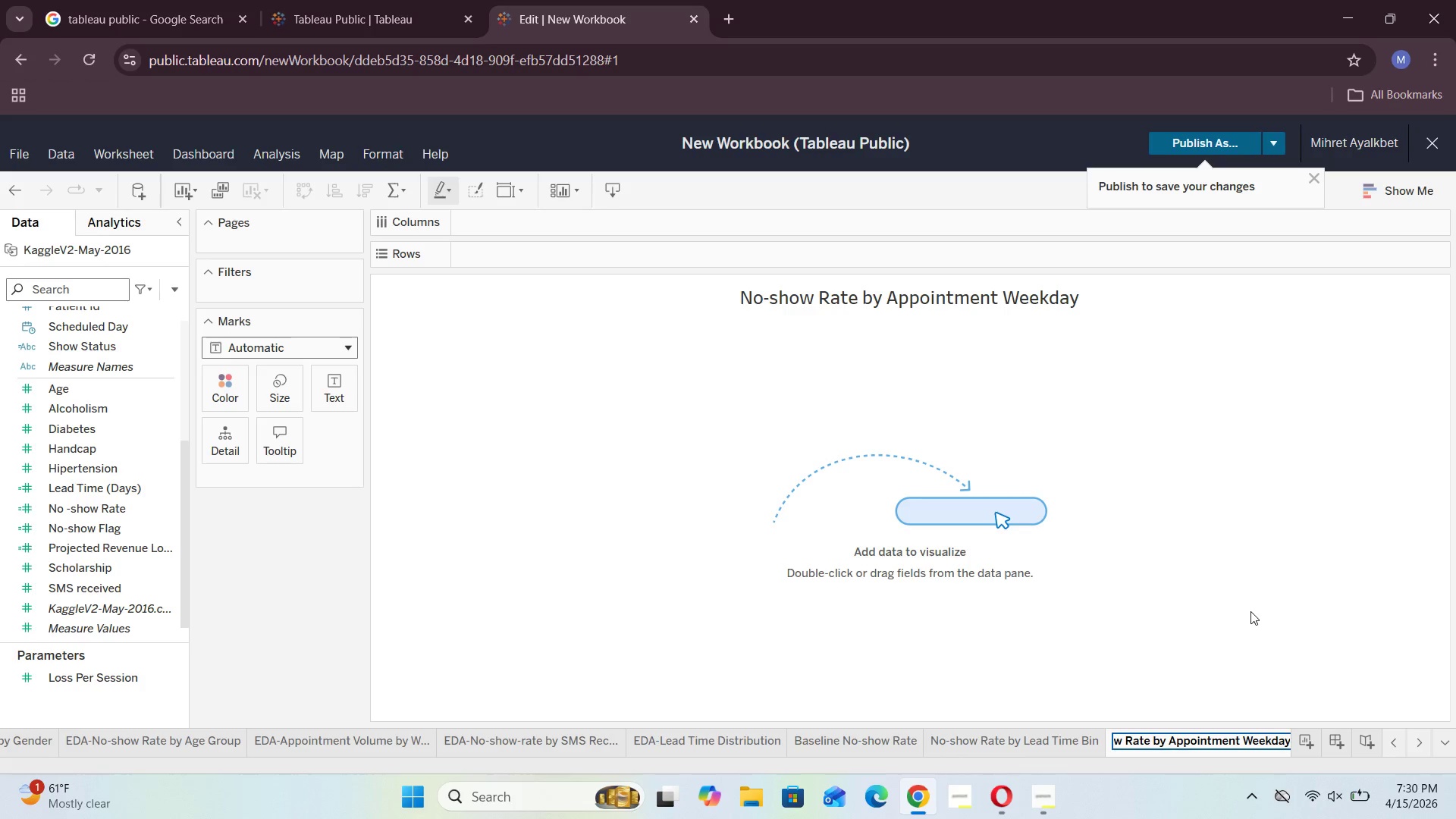 
left_click([1236, 602])
 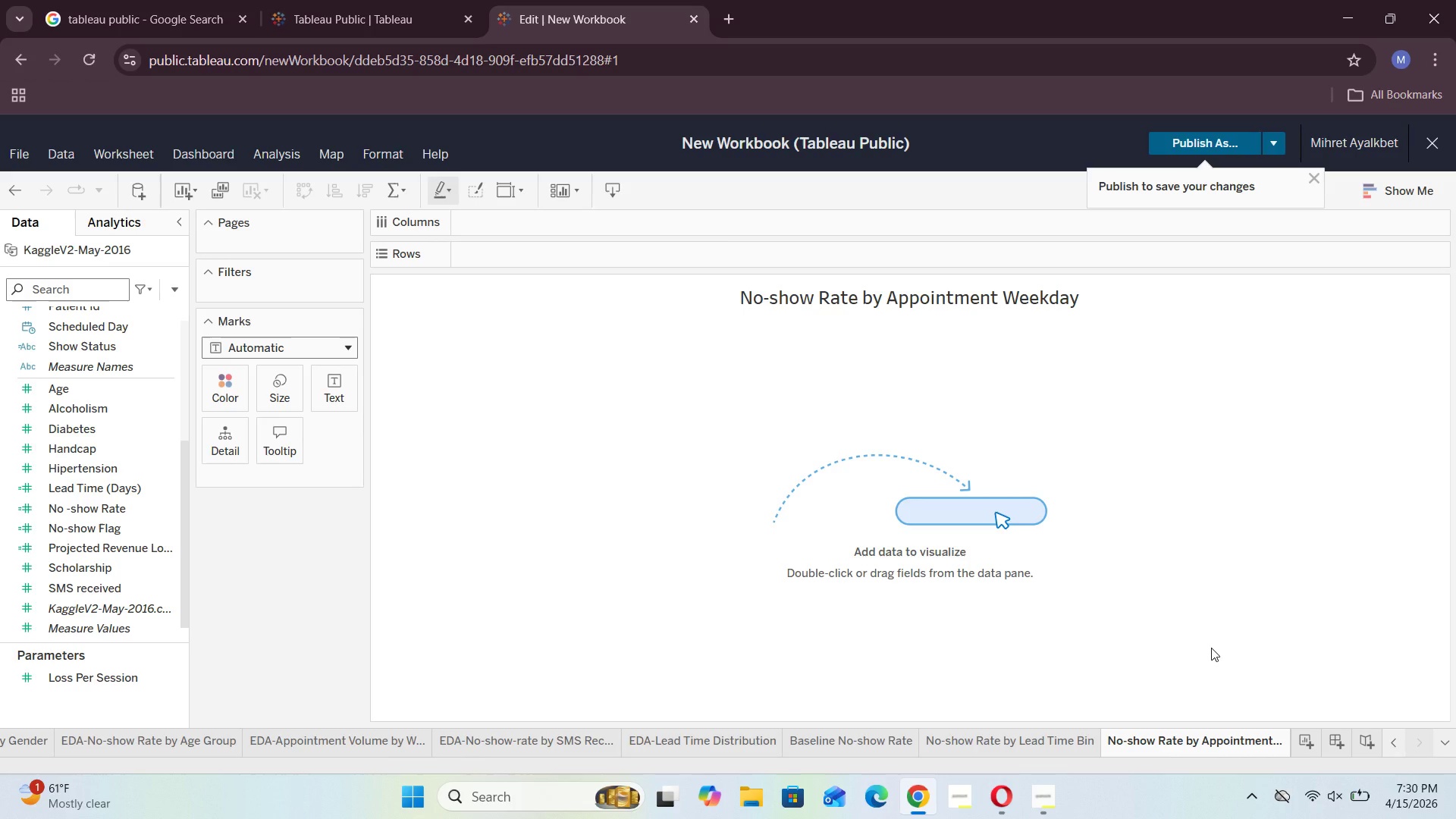 
wait(5.2)
 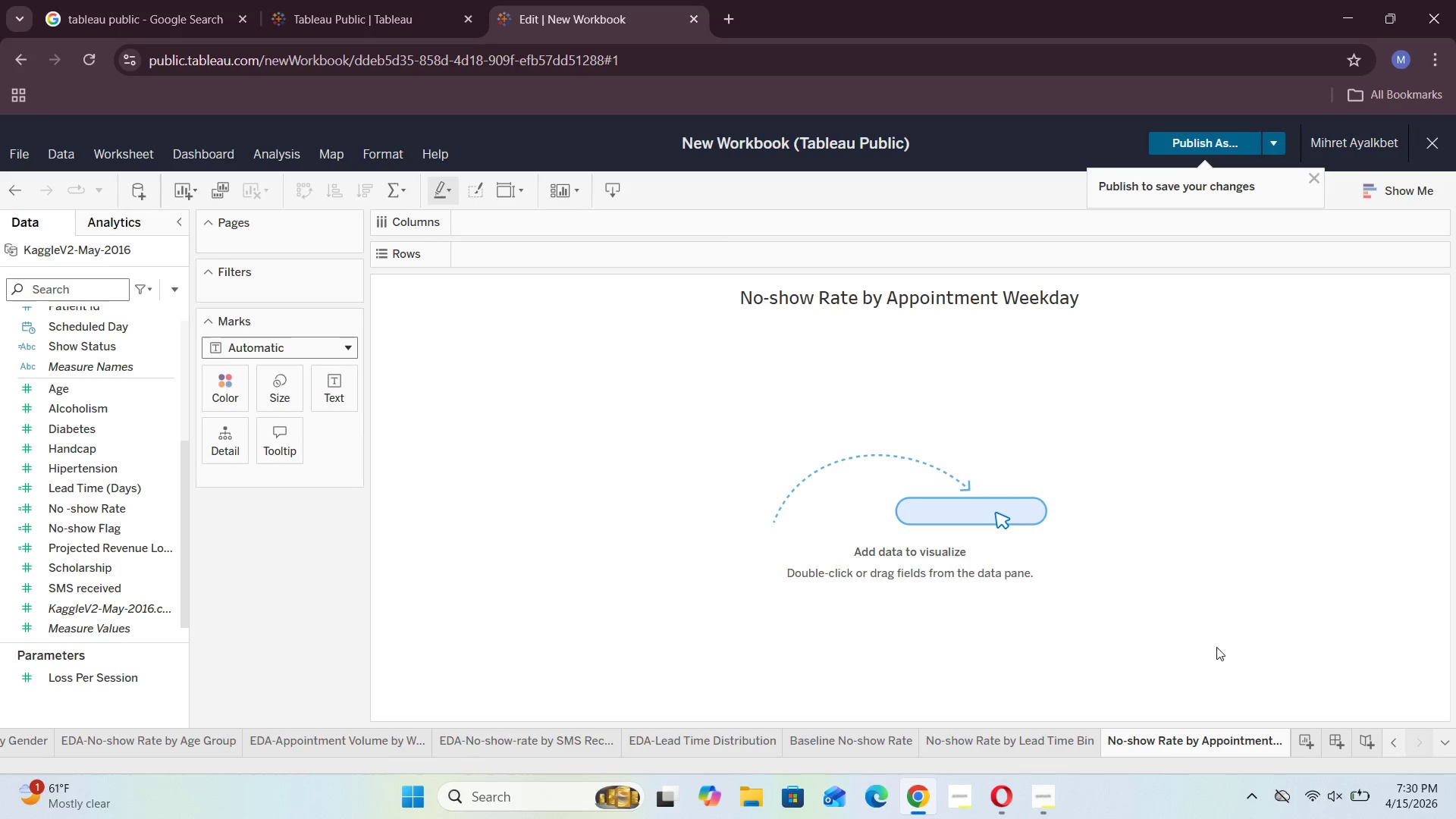 
scroll: coordinate [94, 455], scroll_direction: up, amount: 6.0
 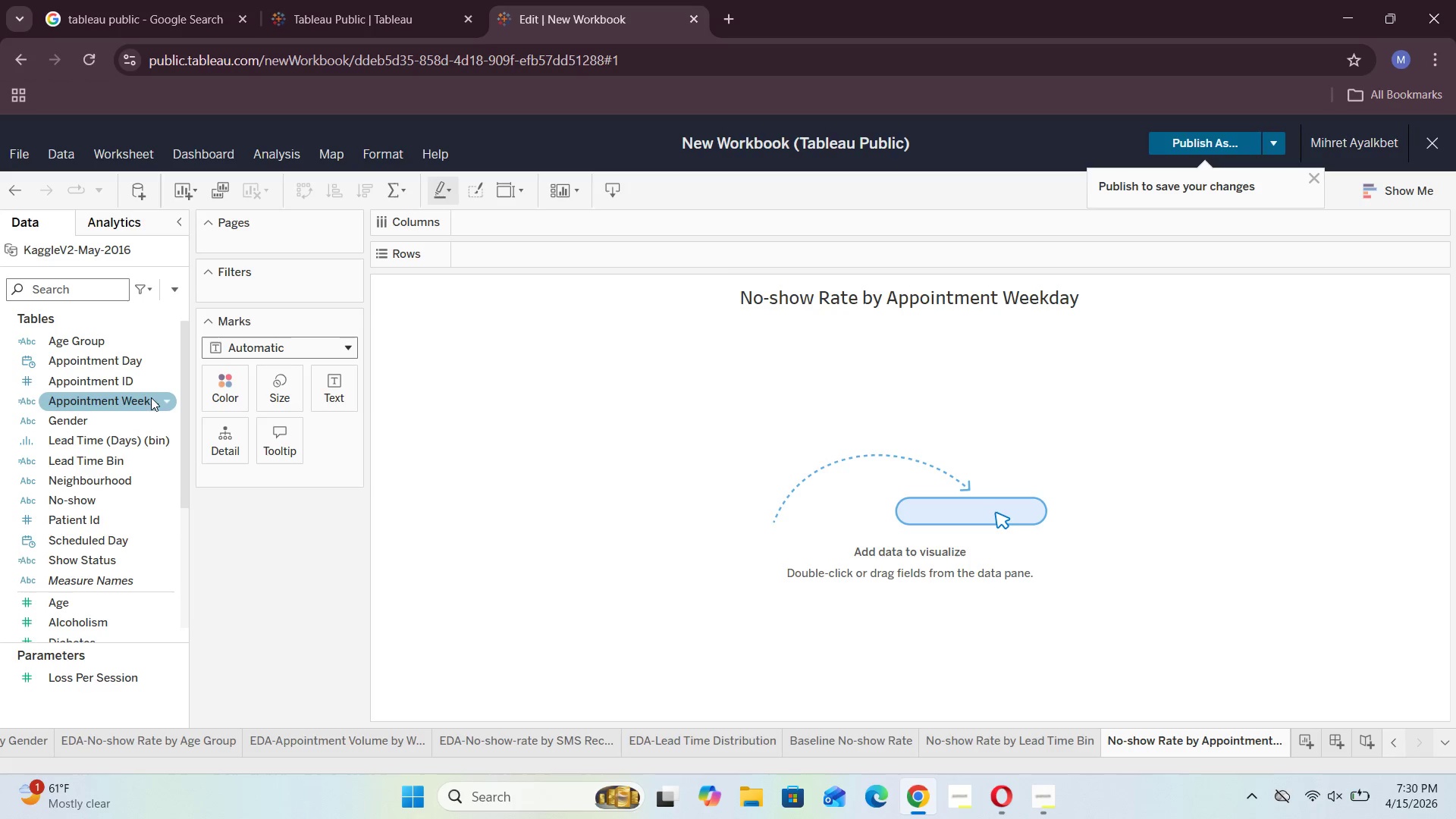 
left_click_drag(start_coordinate=[149, 401], to_coordinate=[505, 260])
 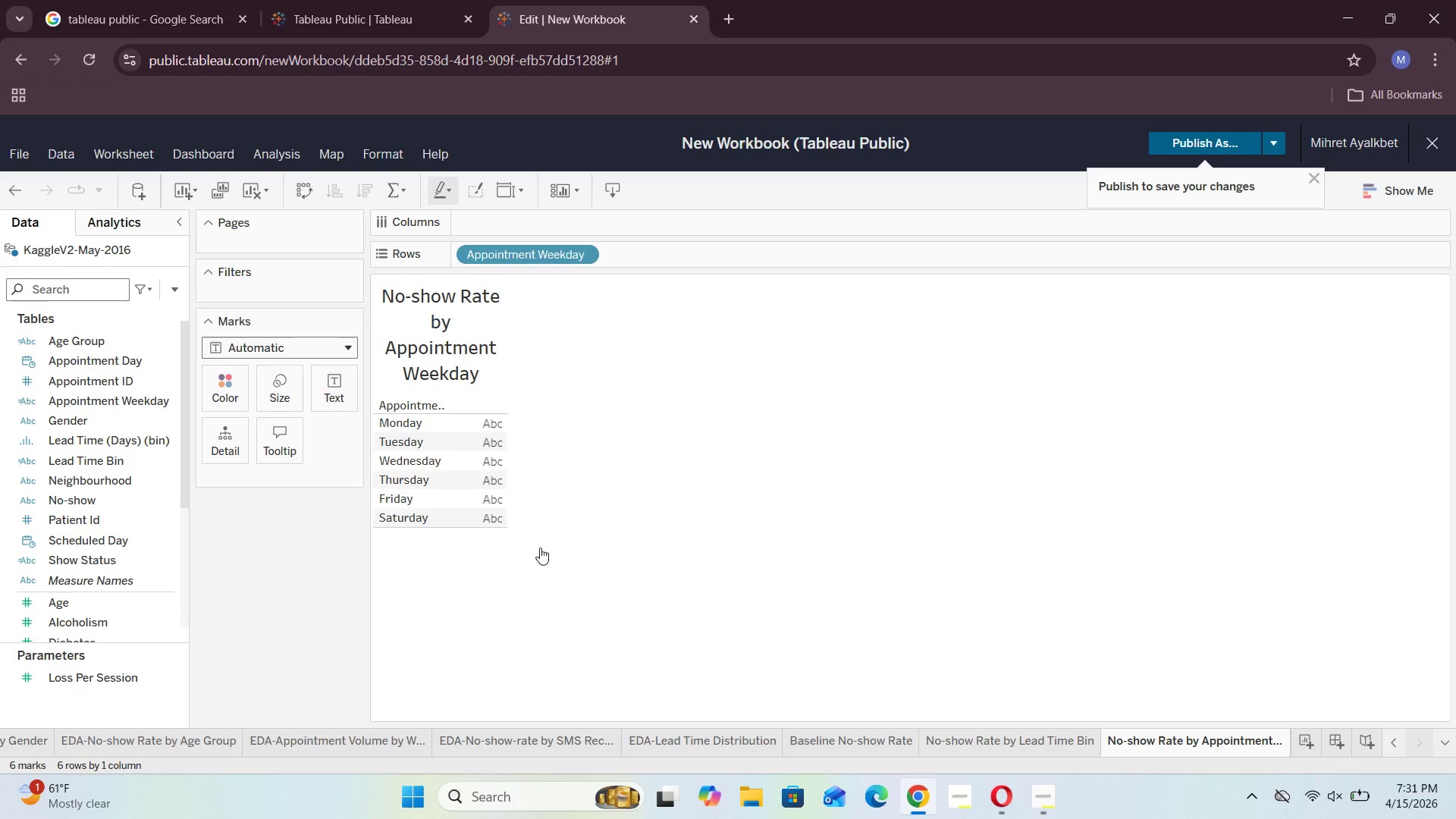 
wait(8.78)
 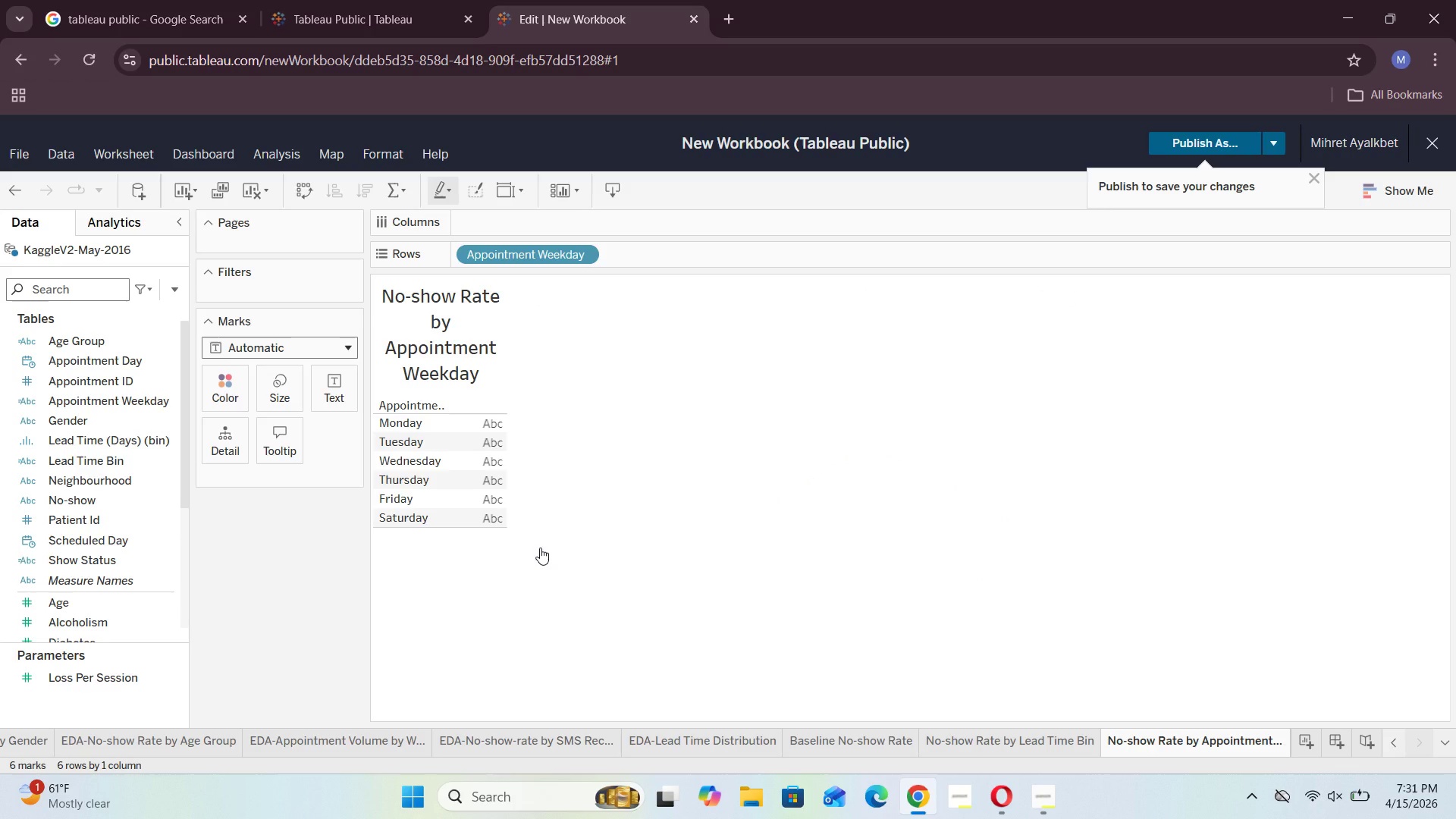 
scroll: coordinate [121, 588], scroll_direction: down, amount: 2.0
 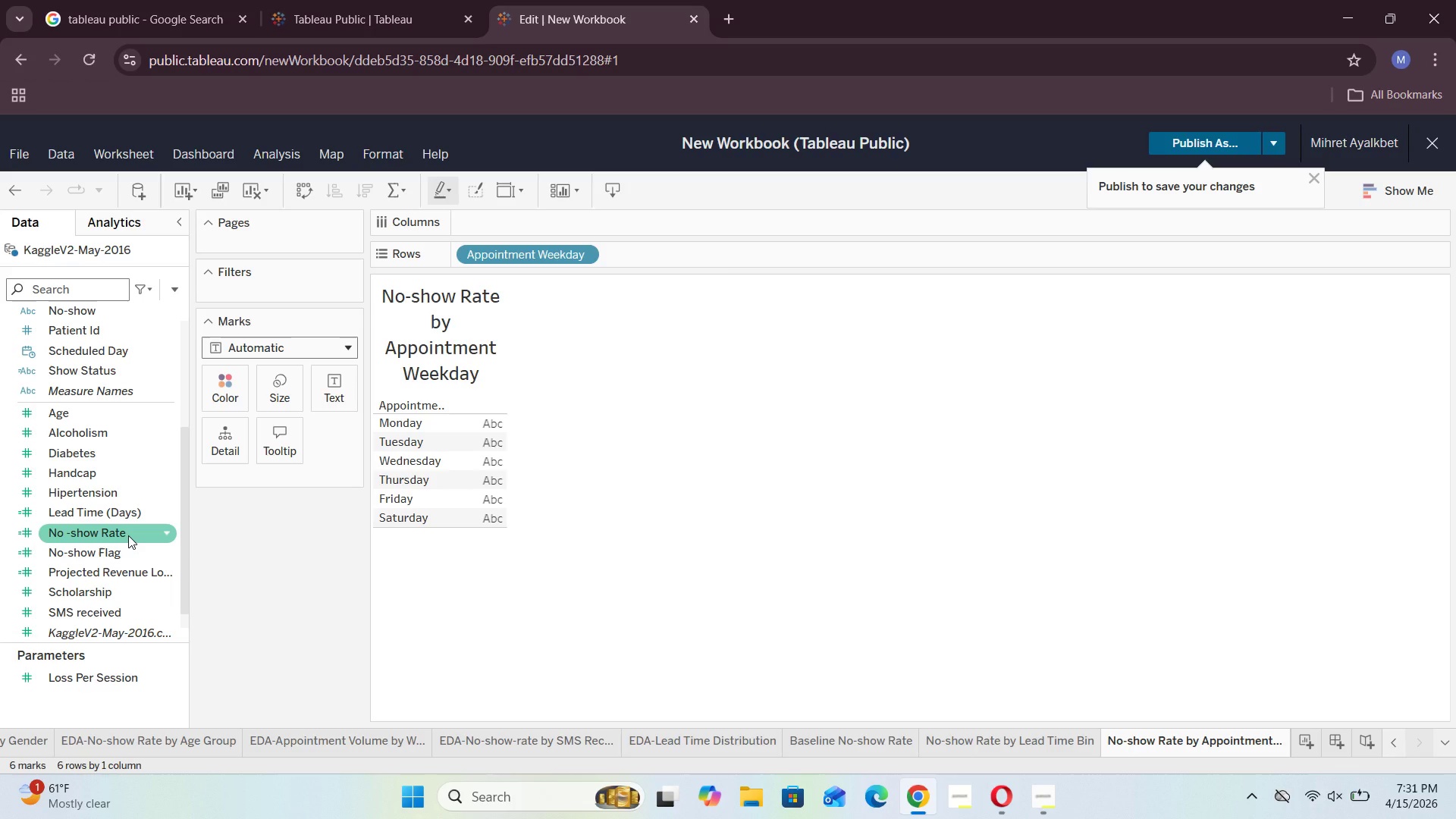 
left_click_drag(start_coordinate=[123, 554], to_coordinate=[528, 231])
 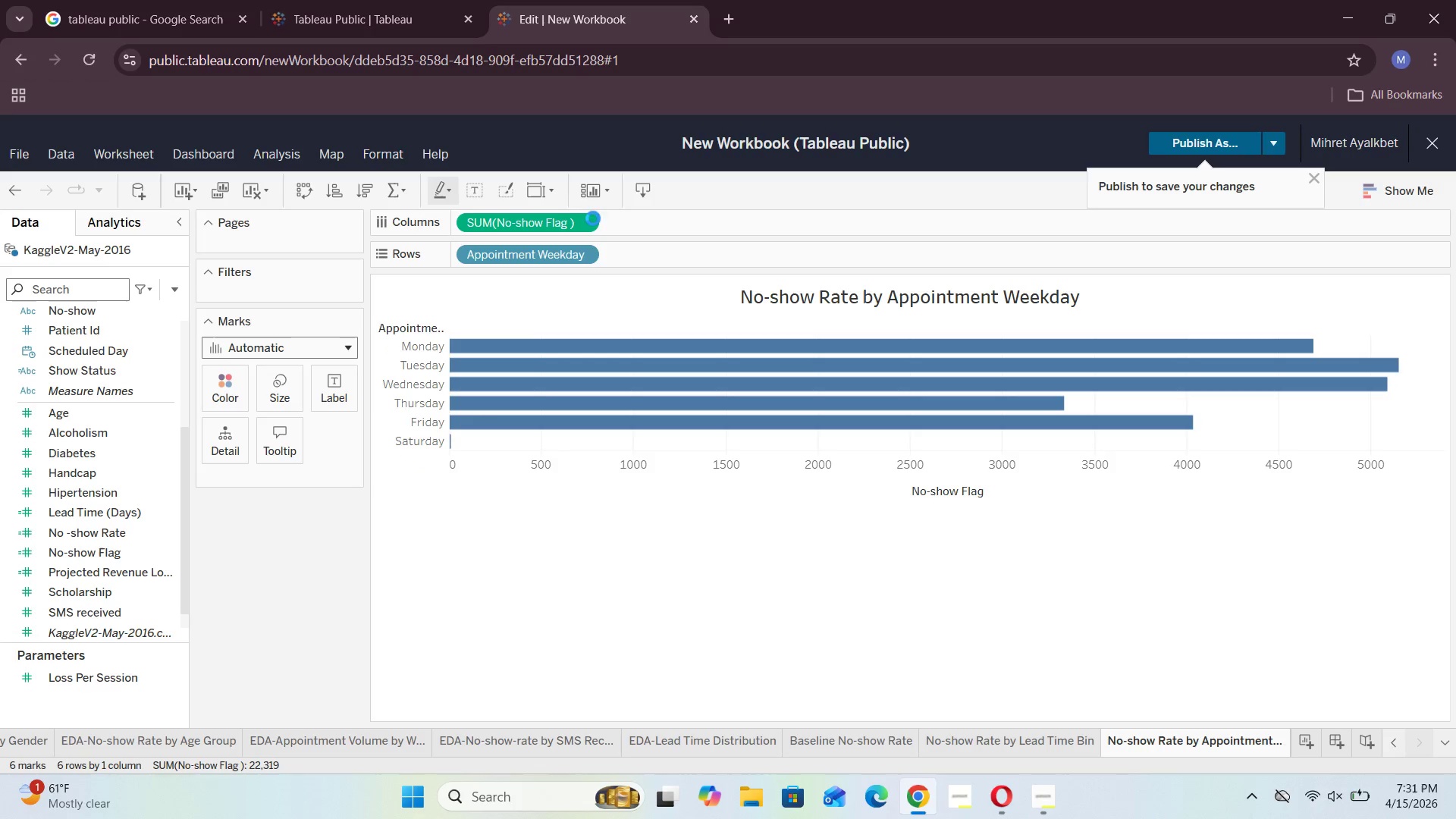 
left_click([589, 224])
 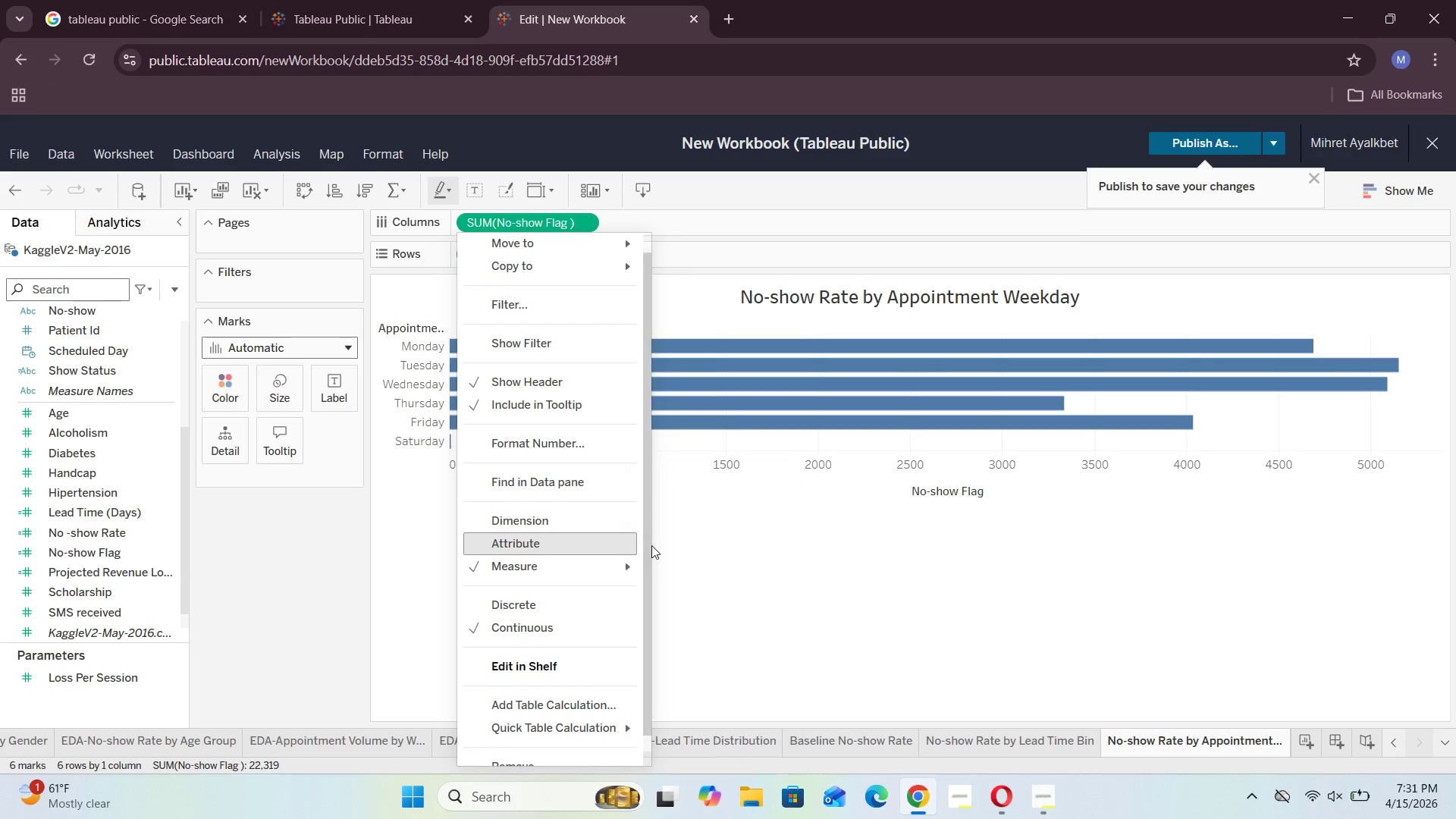 
left_click([697, 517])
 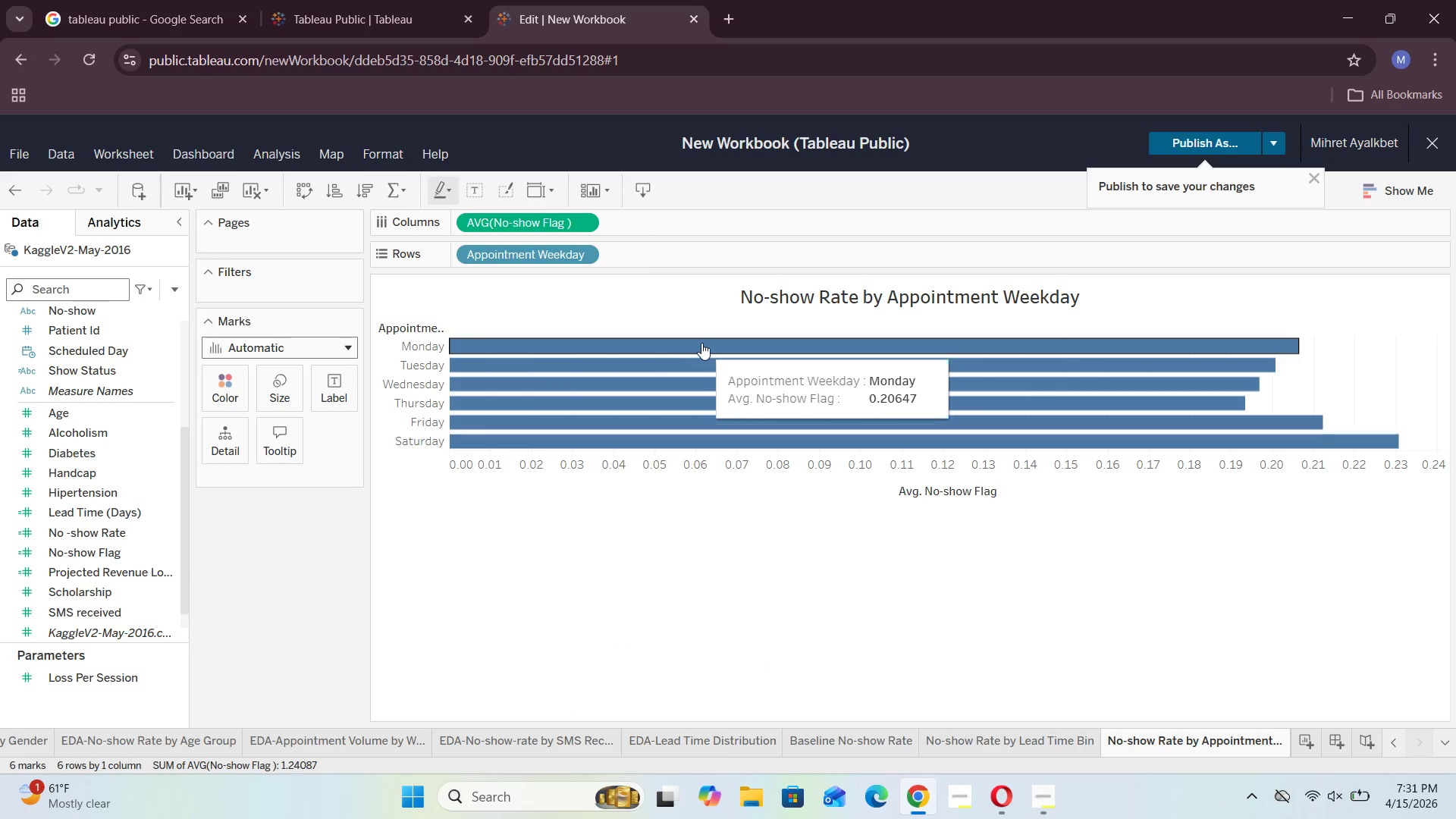 
wait(5.08)
 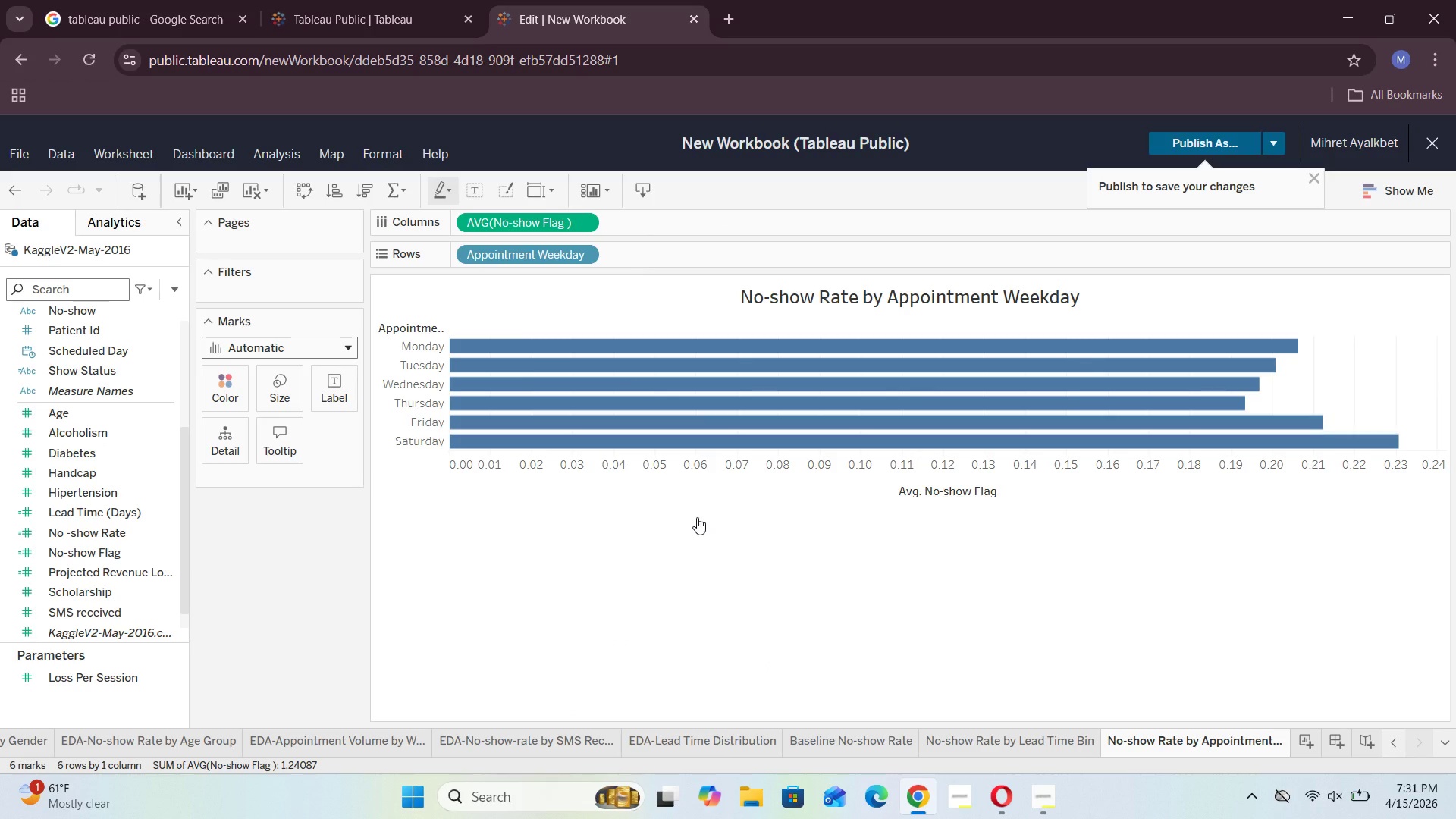 
left_click([368, 194])
 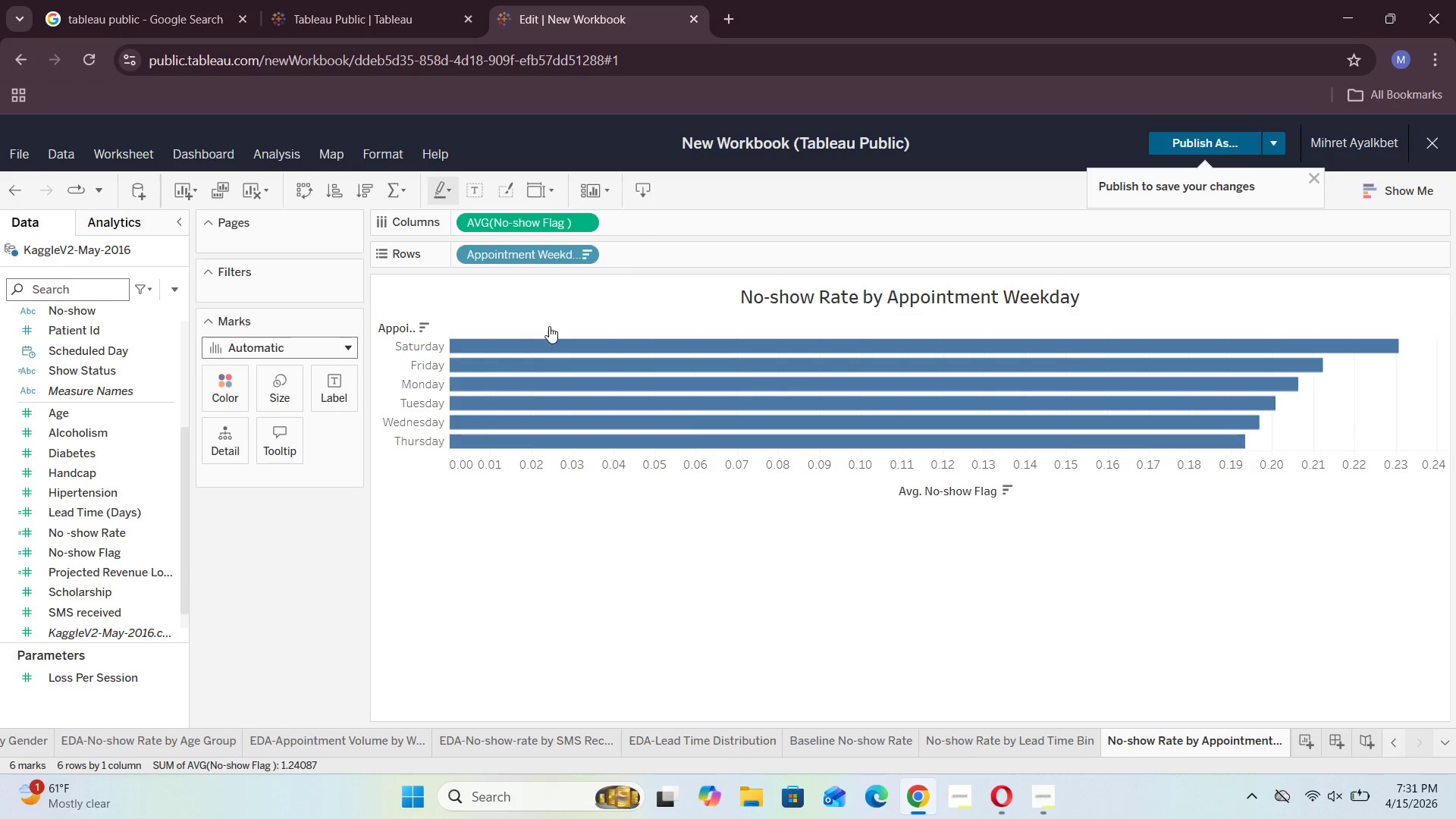 
mouse_move([554, 358])
 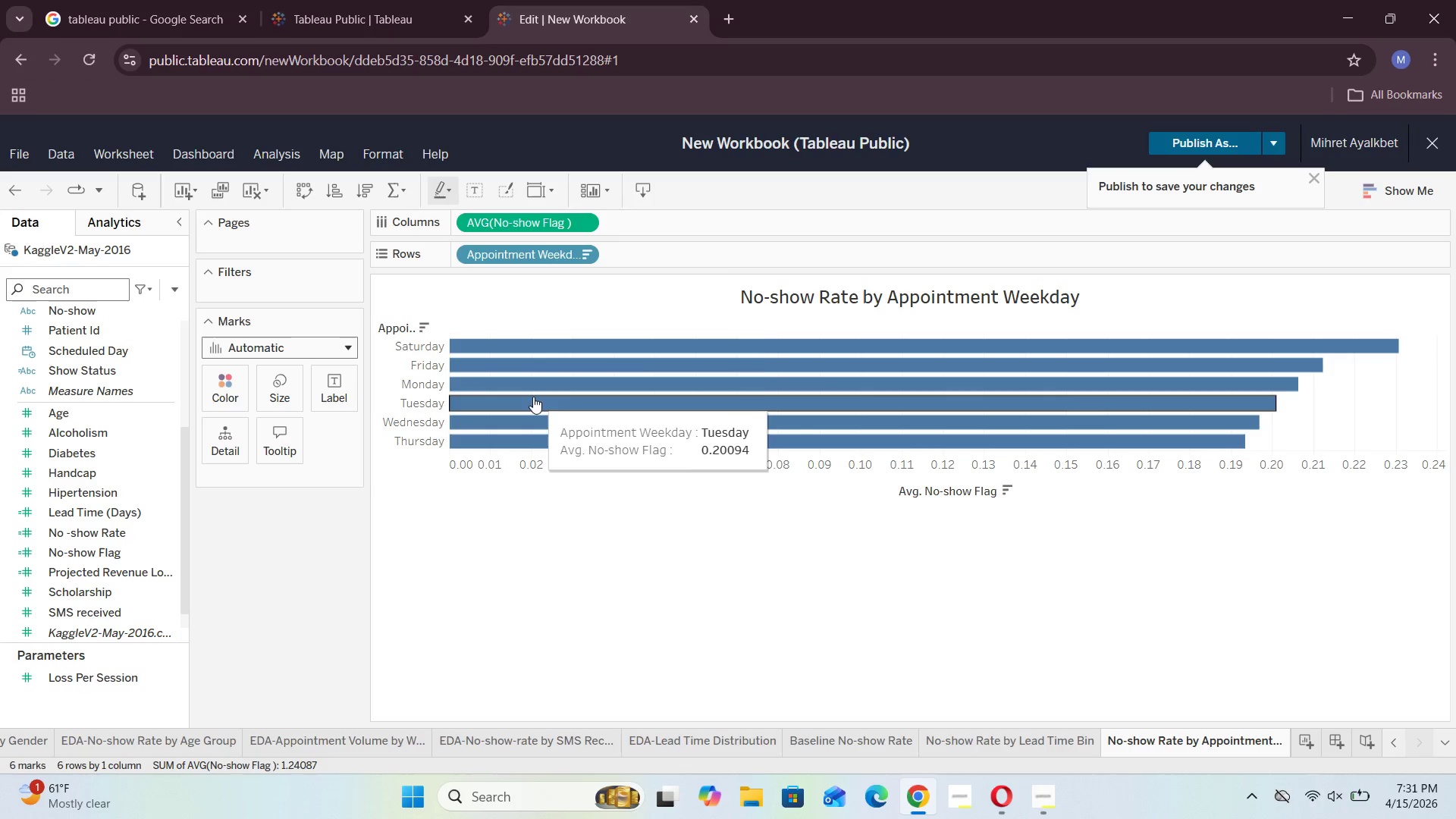 
wait(9.38)
 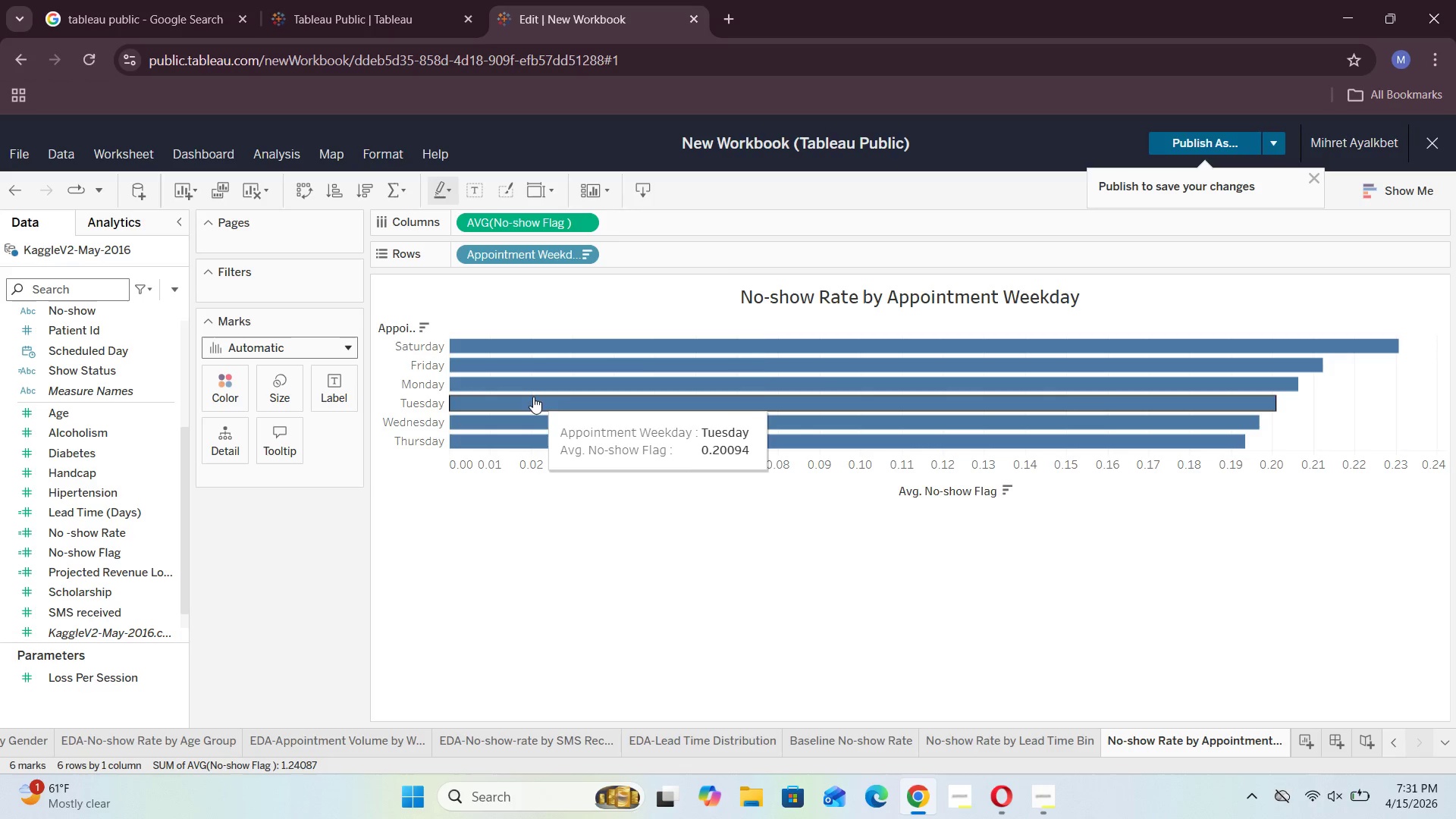 
left_click([428, 320])
 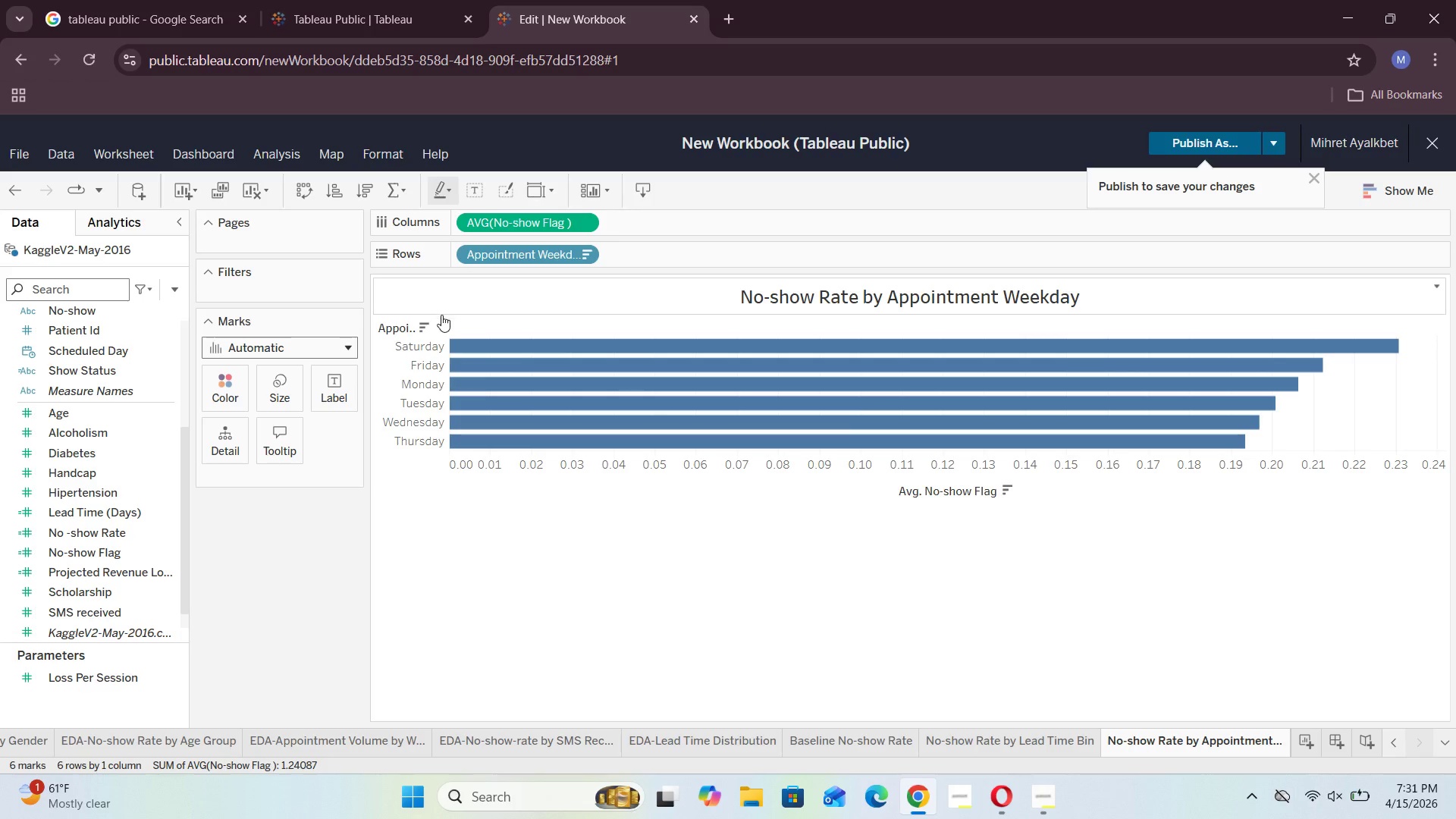 
left_click([441, 320])
 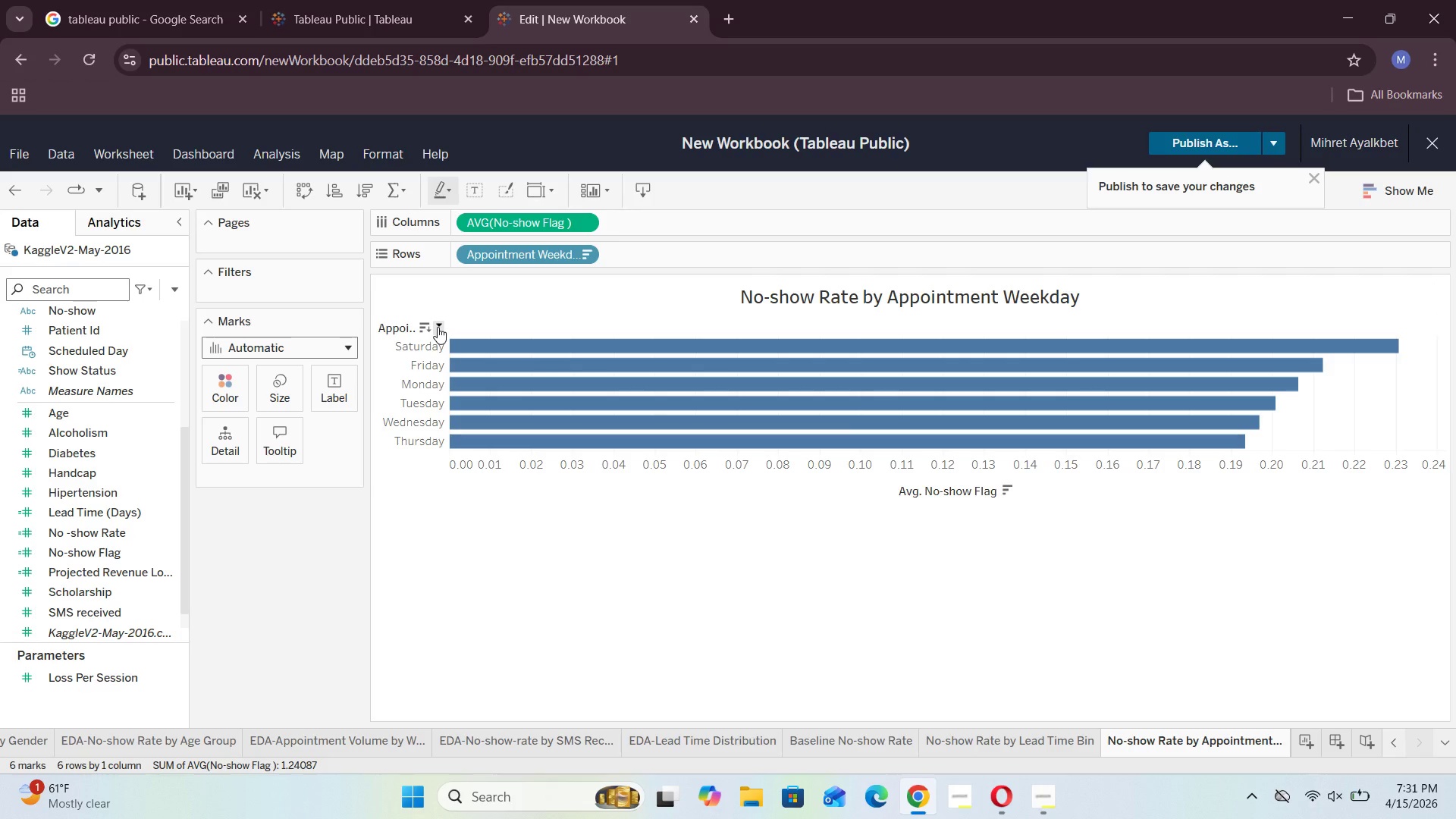 
left_click([438, 327])
 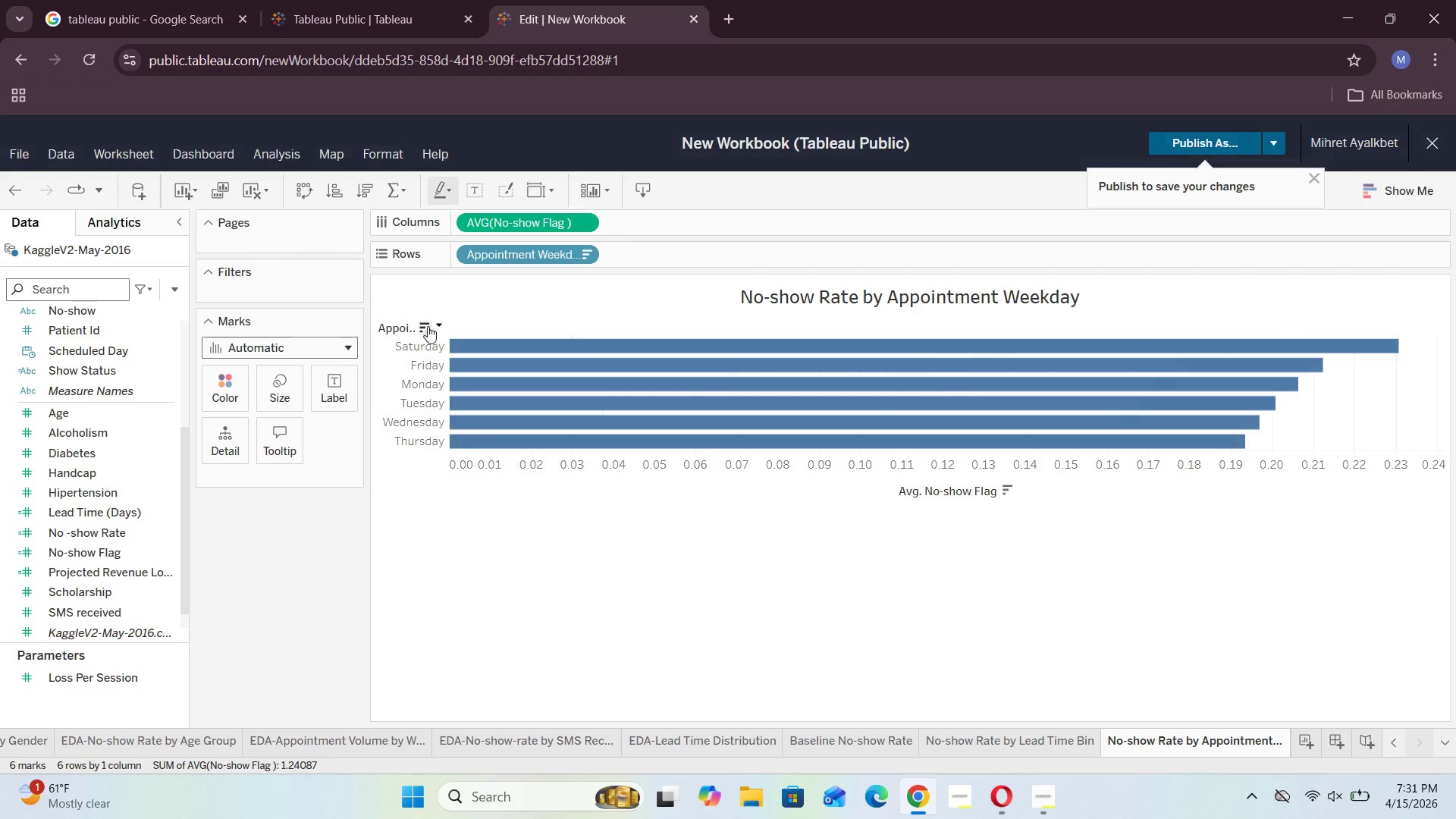 
double_click([428, 326])
 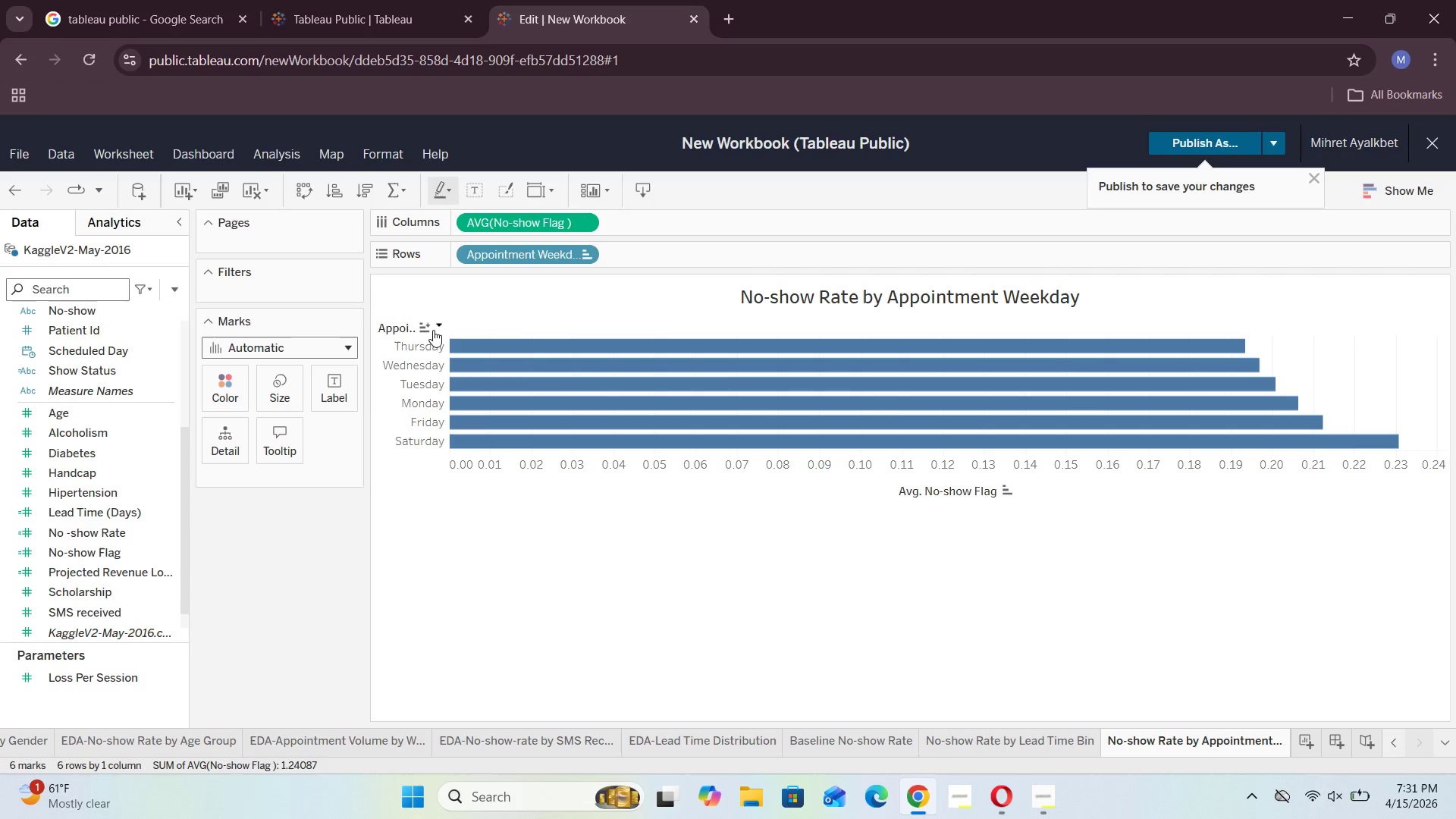 
left_click([429, 330])
 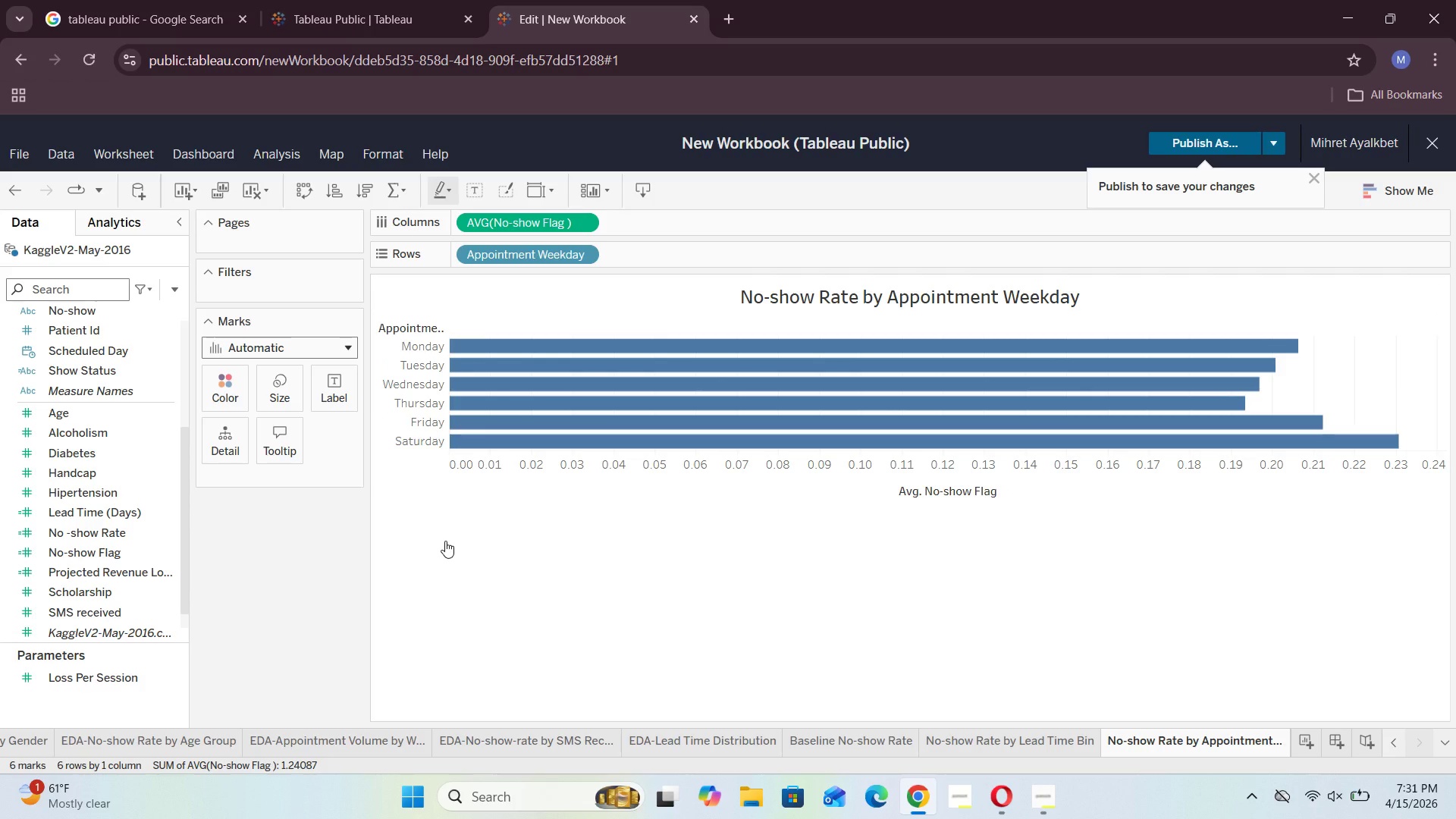 
wait(9.31)
 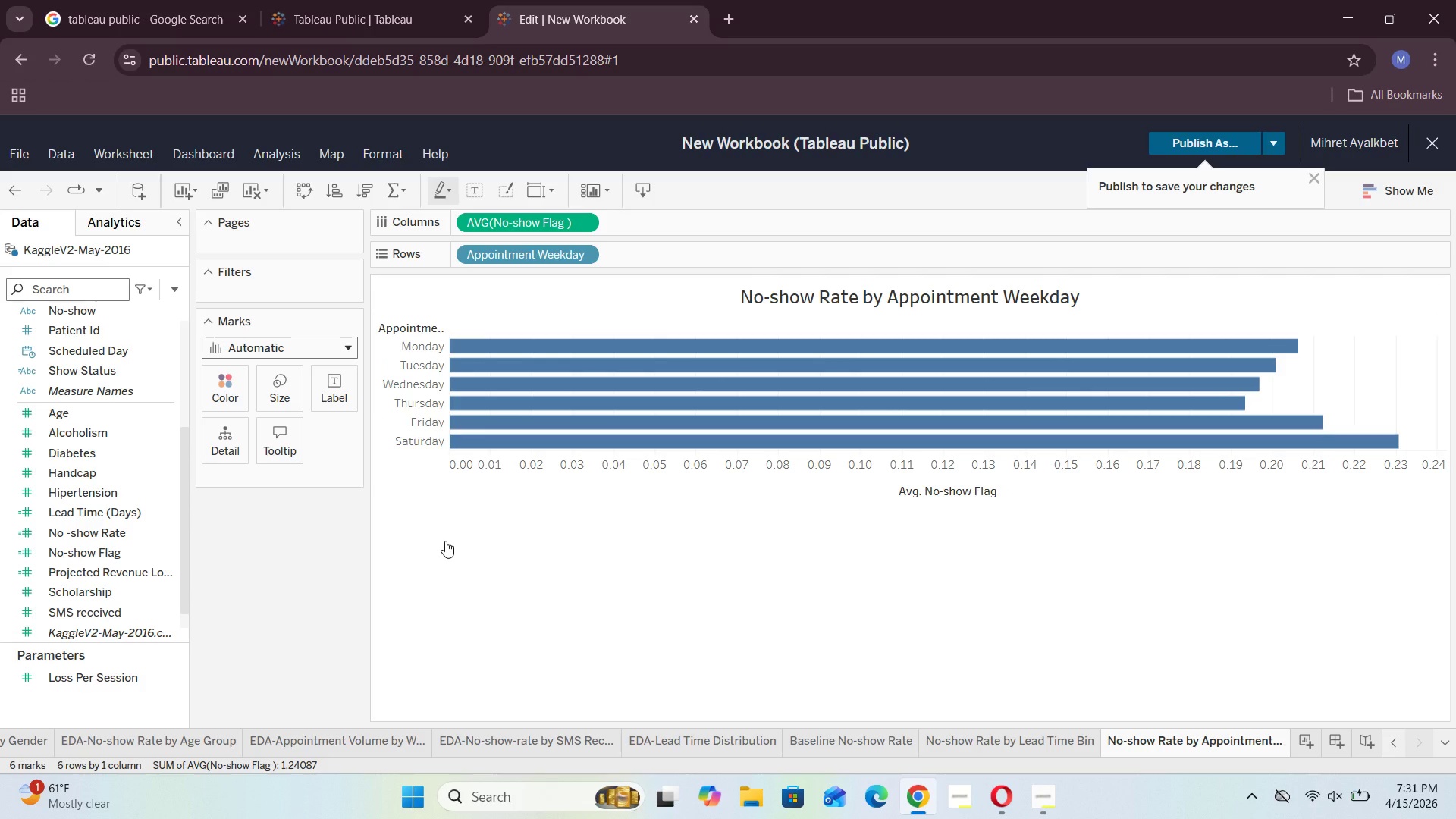 
left_click([588, 229])
 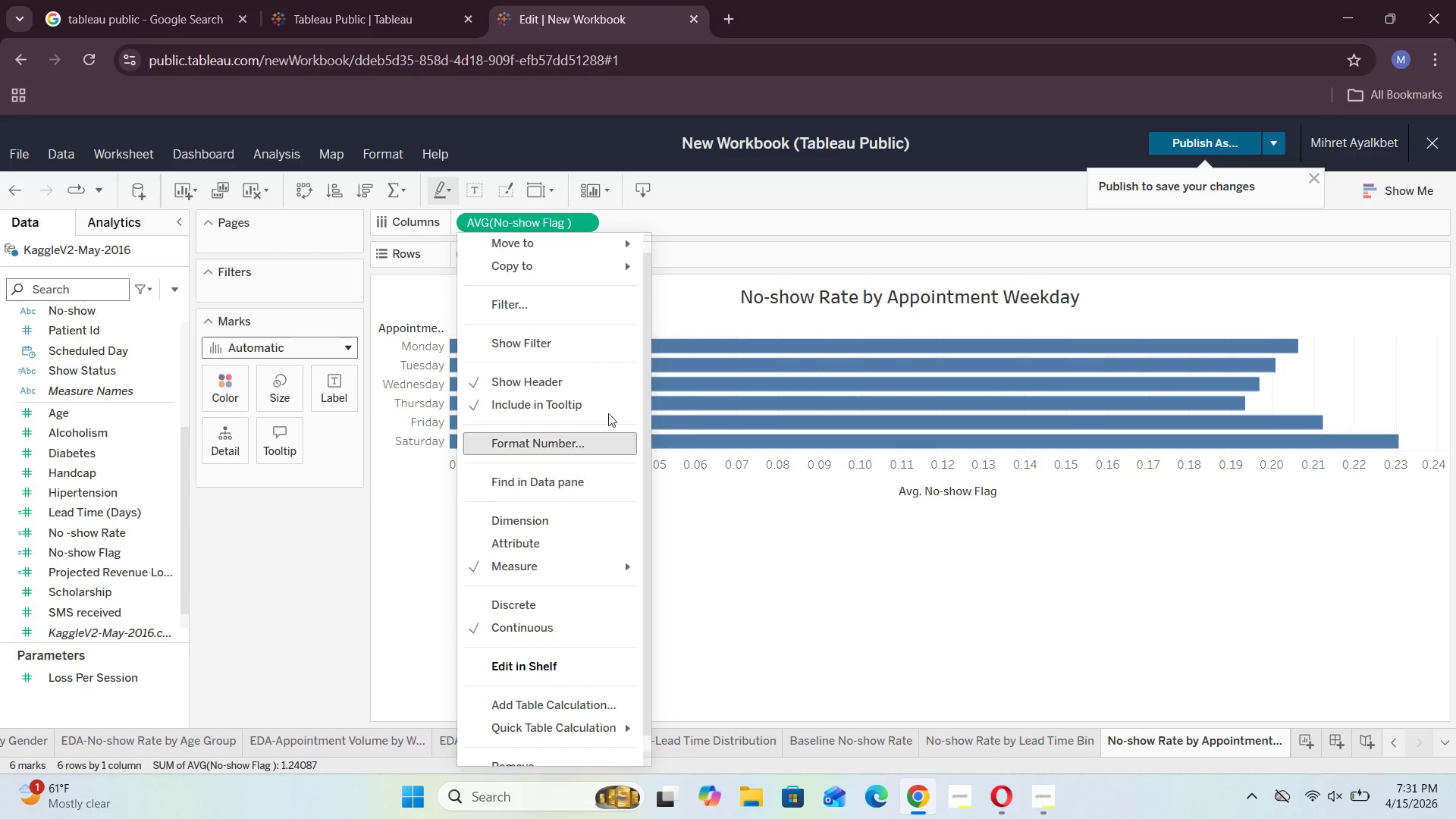 
scroll: coordinate [587, 353], scroll_direction: up, amount: 3.0
 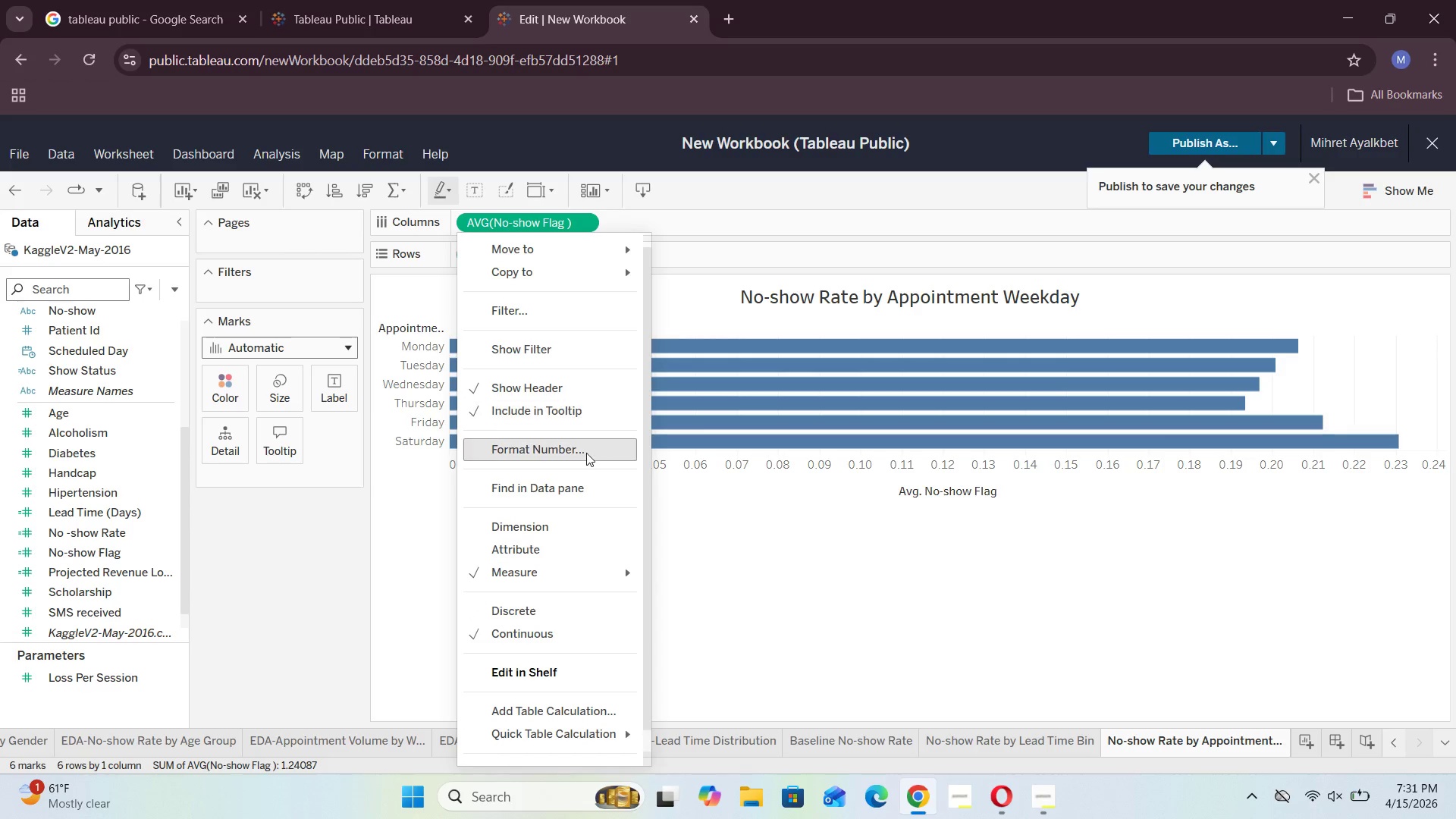 
left_click([586, 453])
 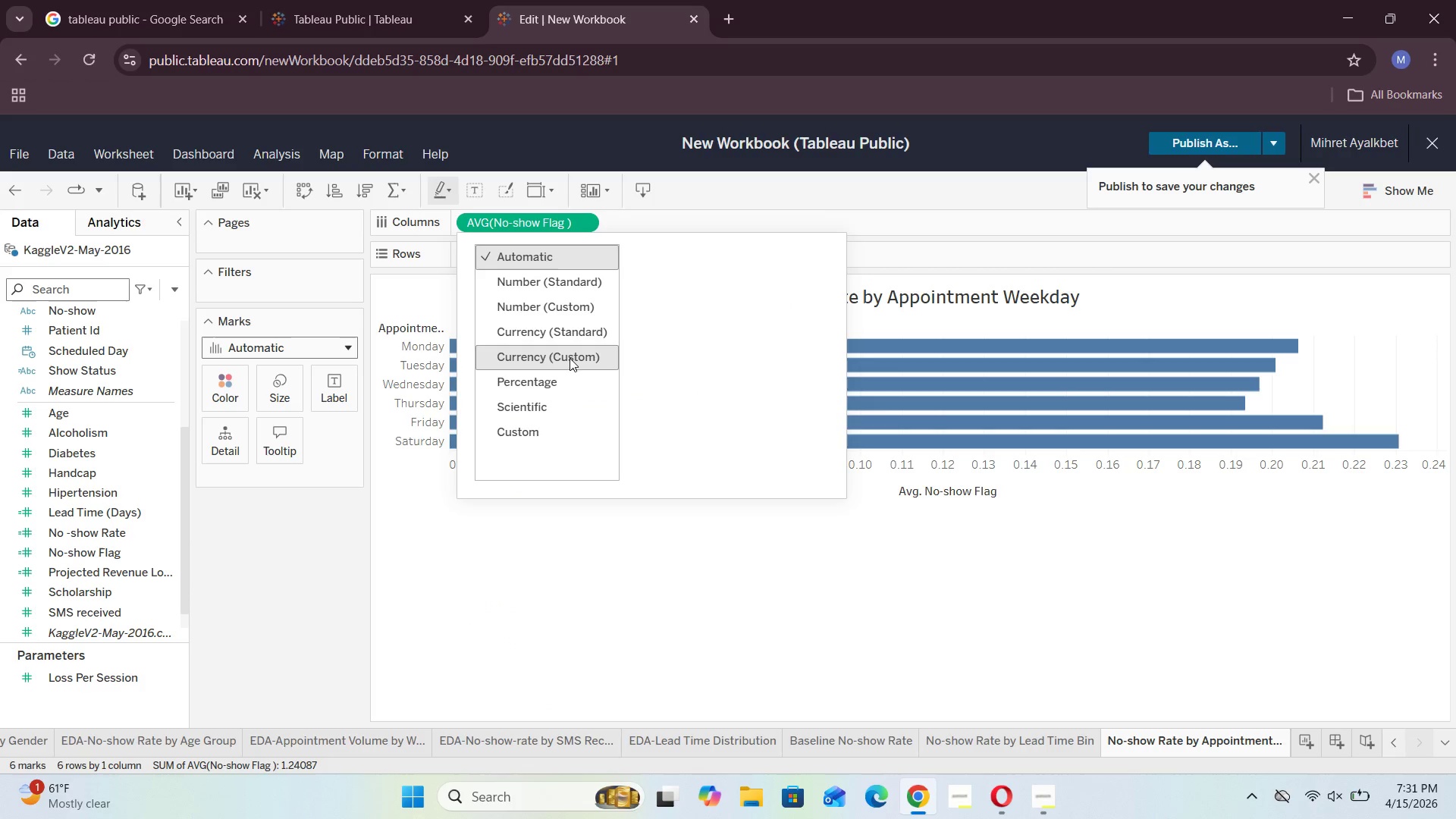 
left_click([555, 381])
 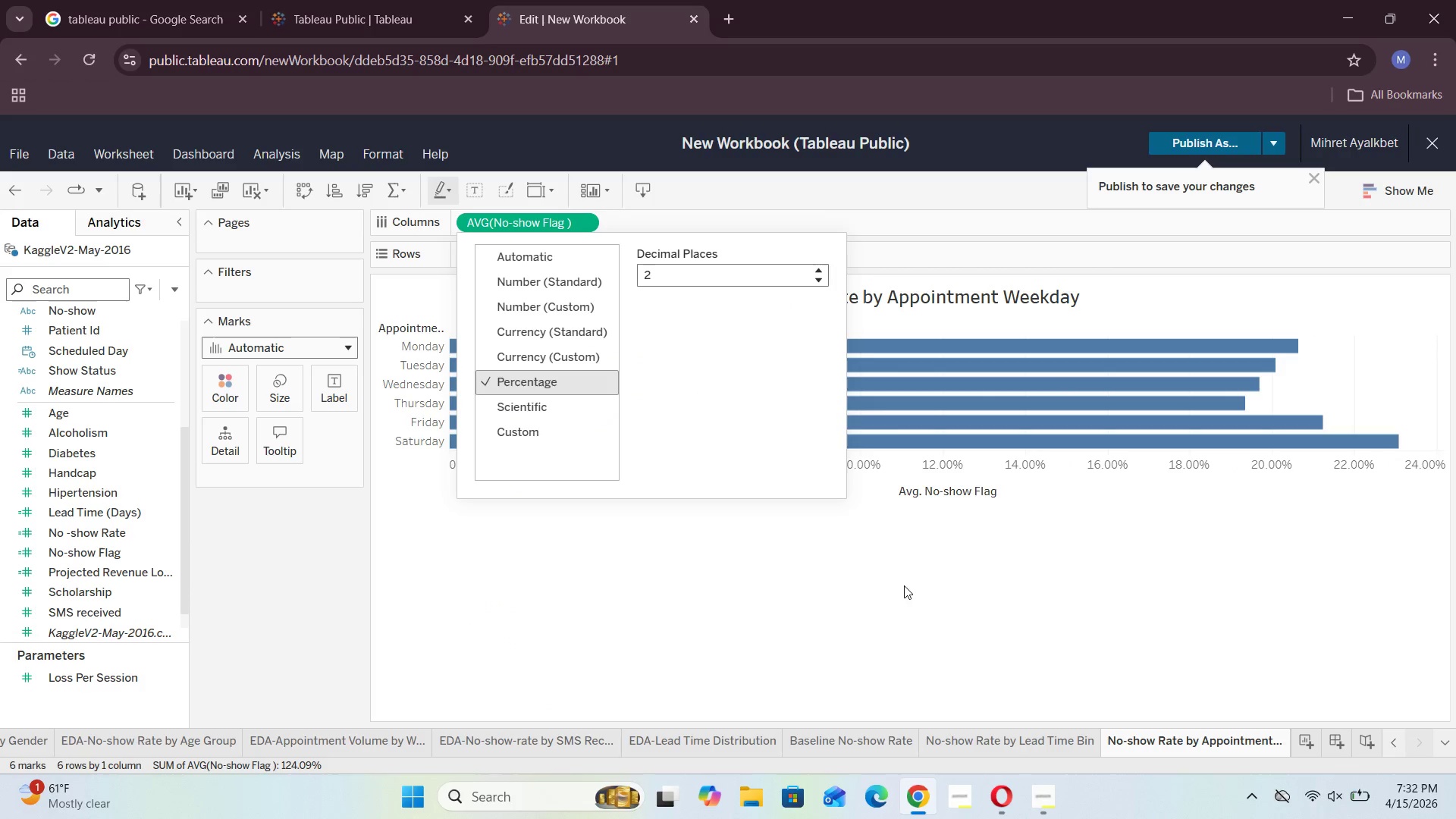 
left_click([903, 570])
 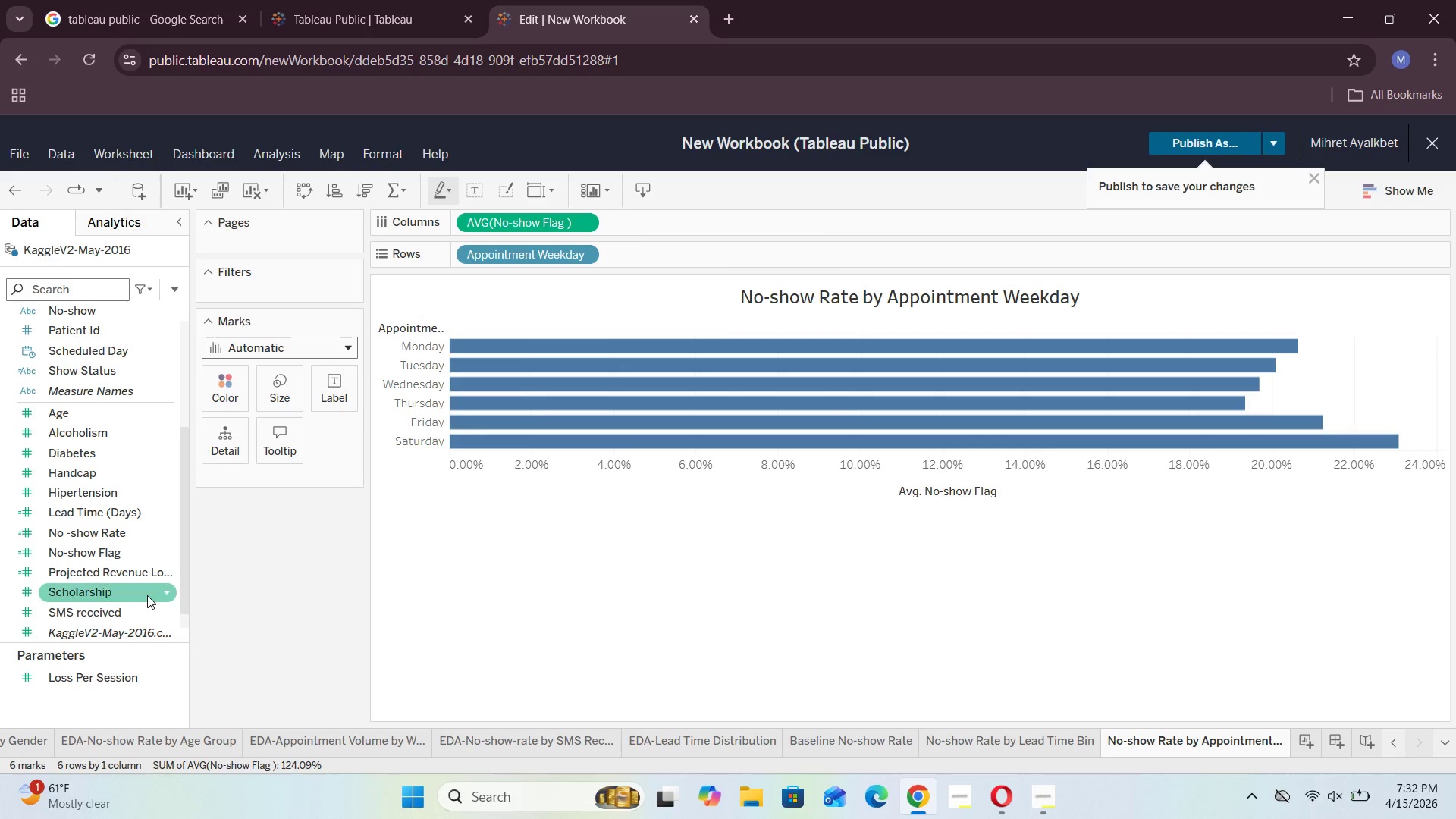 
wait(5.91)
 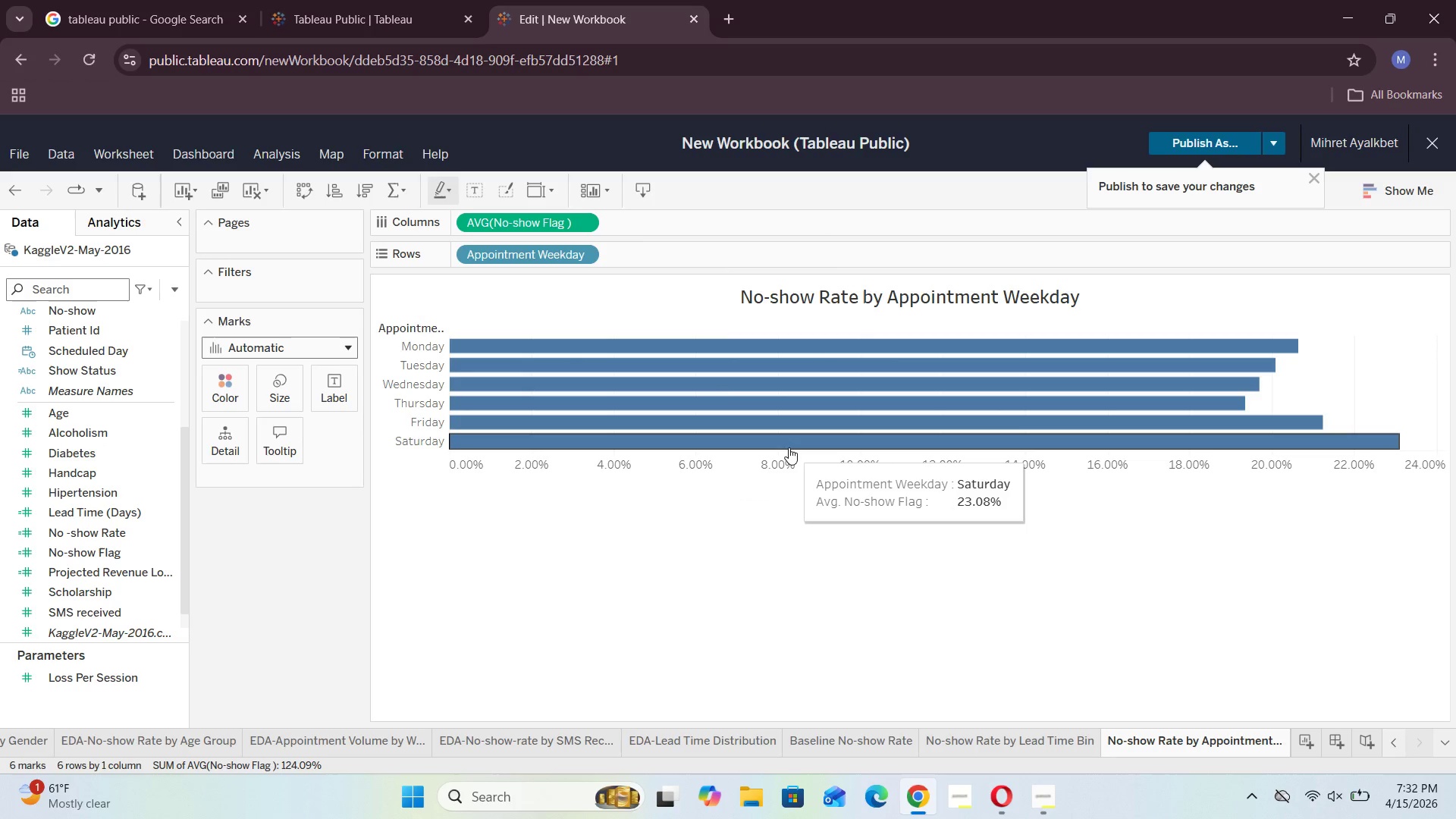 
scroll: coordinate [102, 595], scroll_direction: down, amount: 3.0
 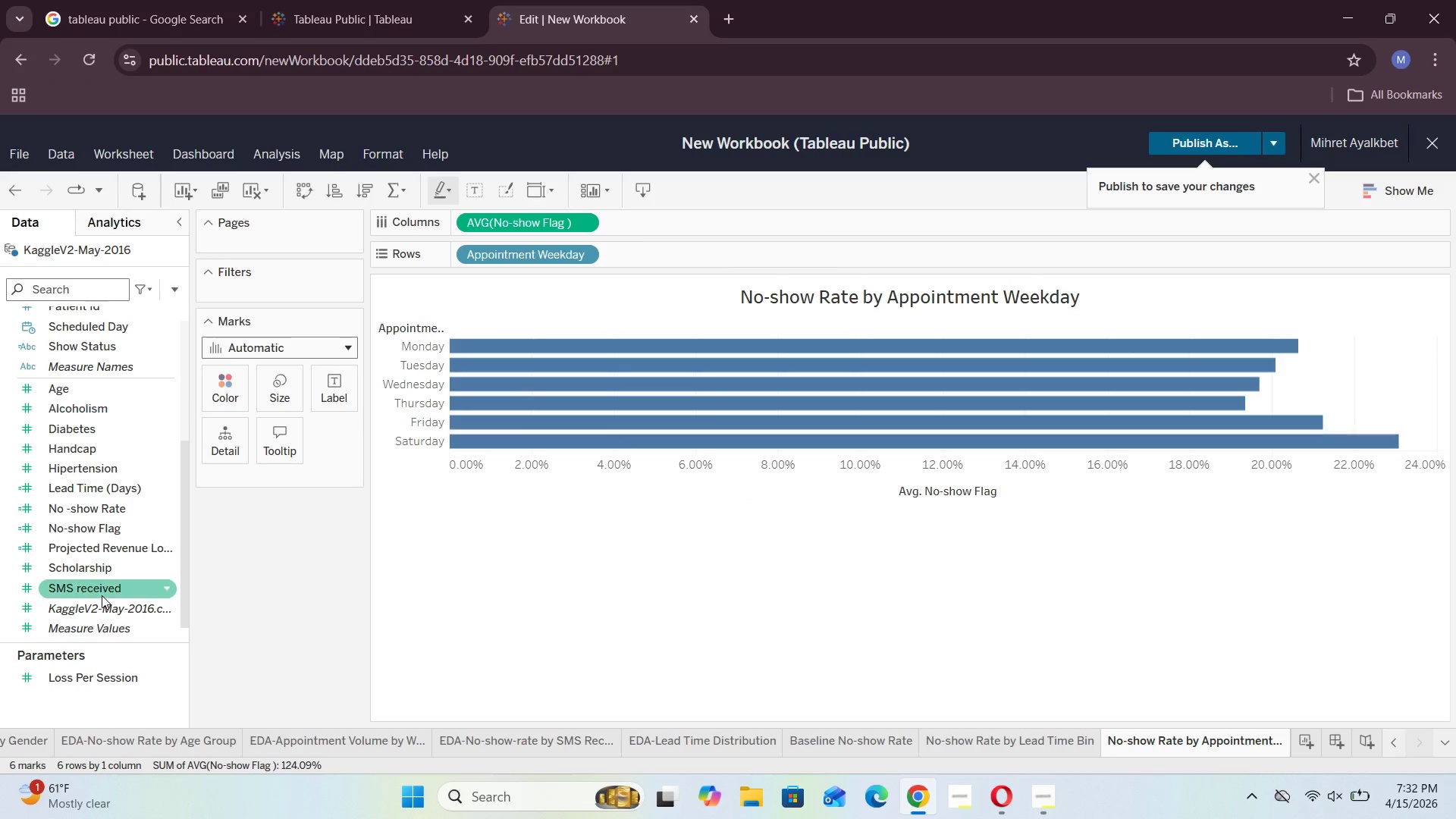 
scroll: coordinate [136, 413], scroll_direction: up, amount: 2.0
 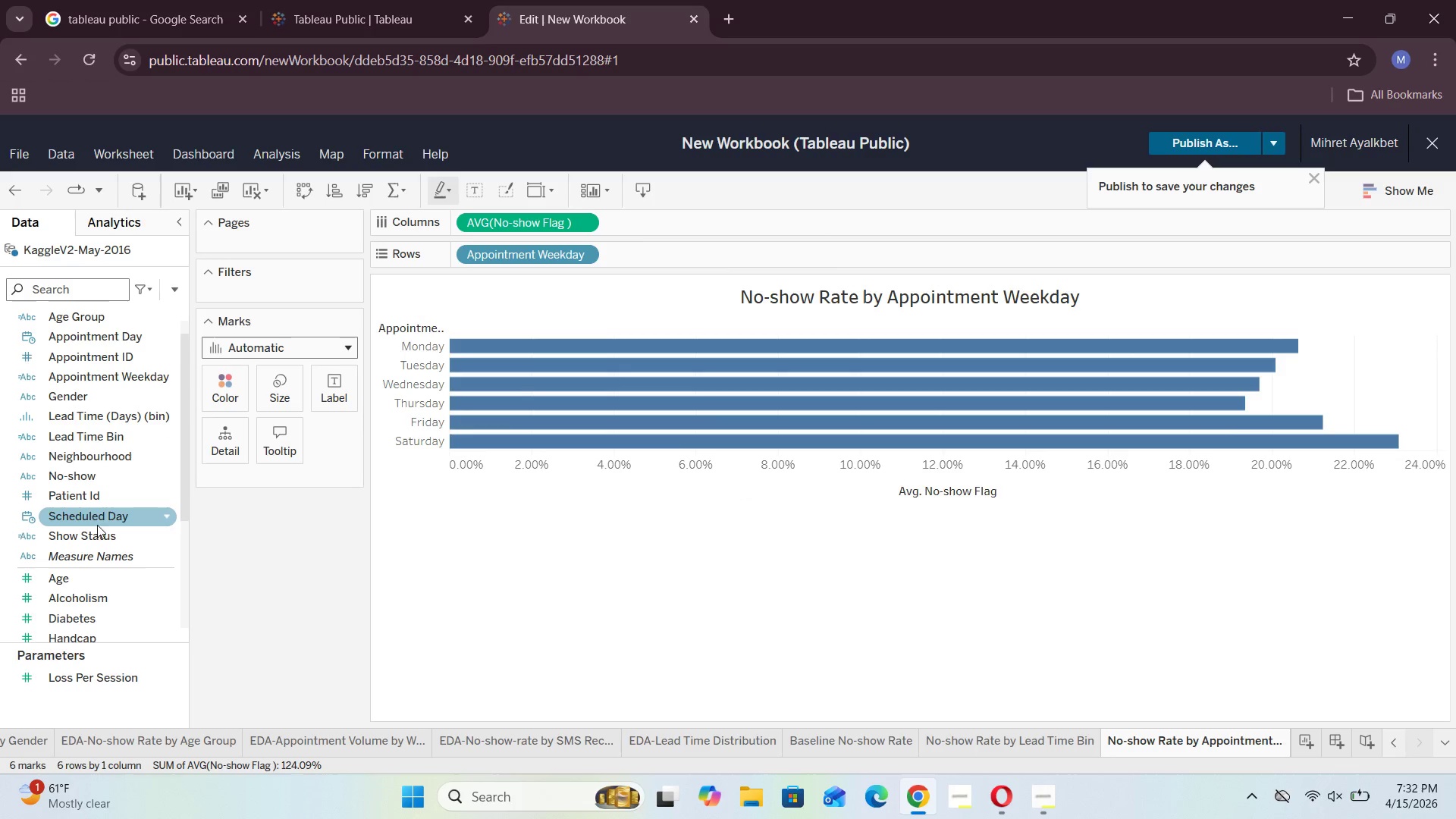 
scroll: coordinate [105, 523], scroll_direction: down, amount: 3.0
 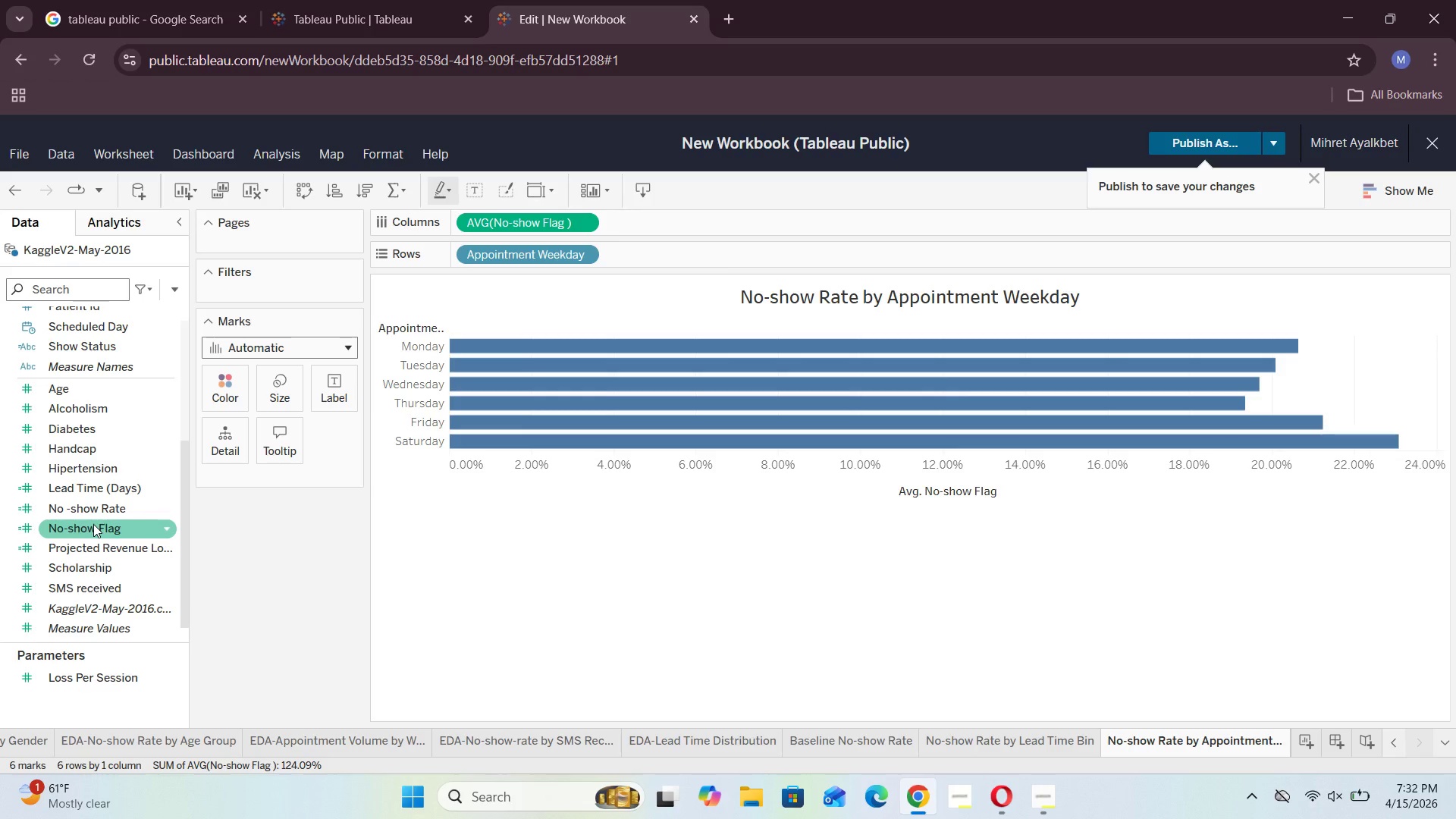 
left_click_drag(start_coordinate=[93, 524], to_coordinate=[345, 391])
 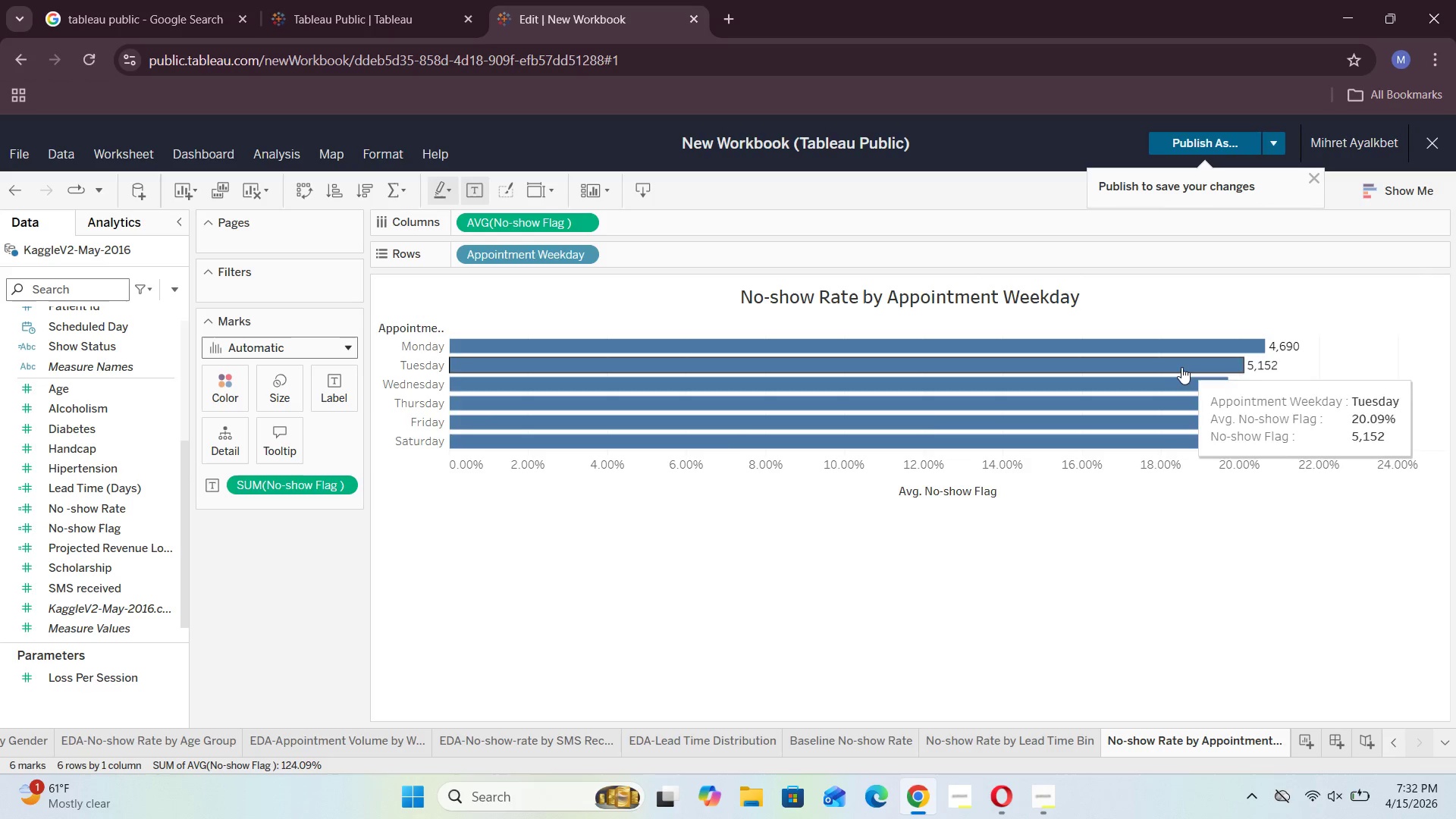 
wait(5.16)
 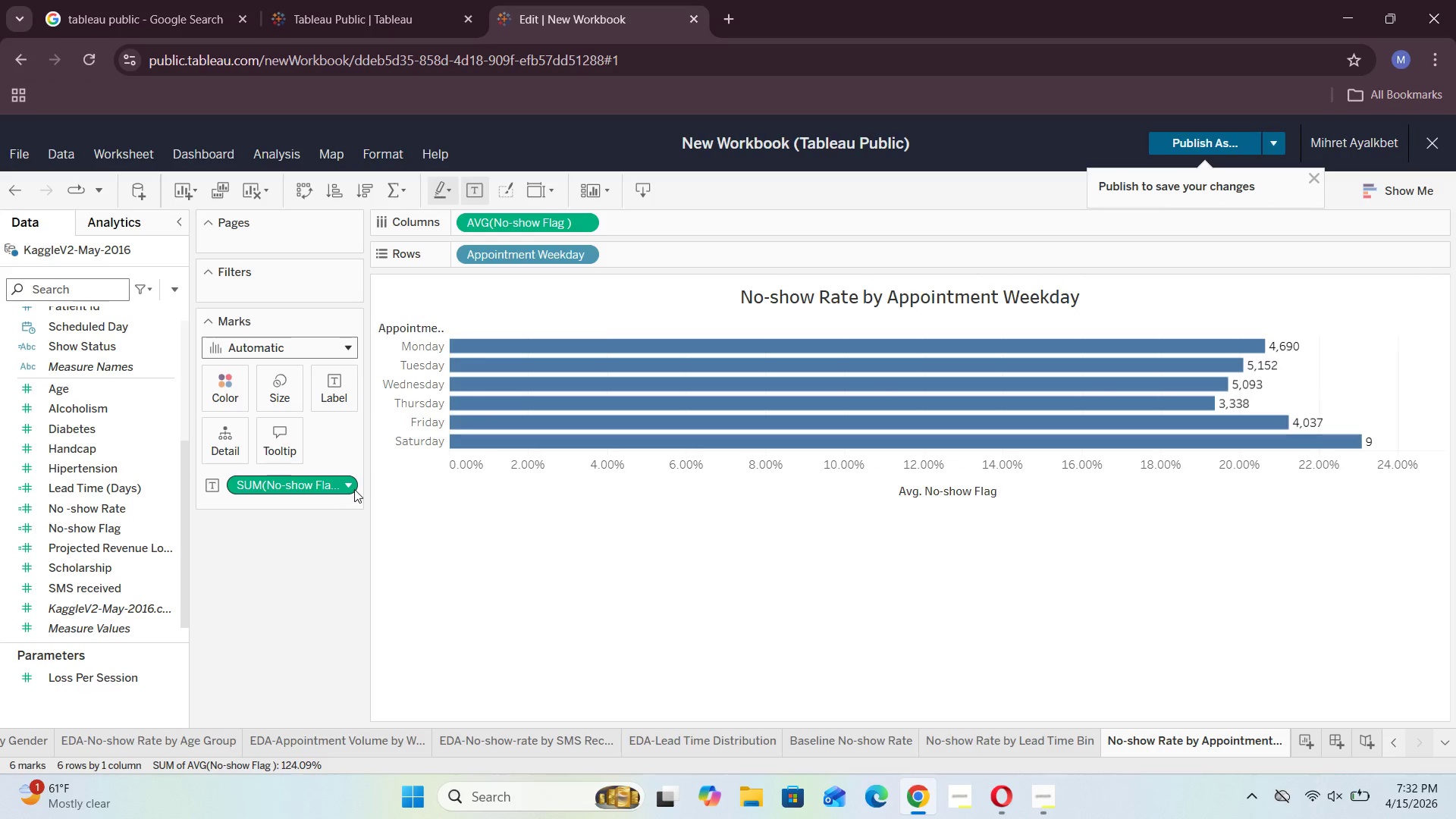 
left_click([350, 482])
 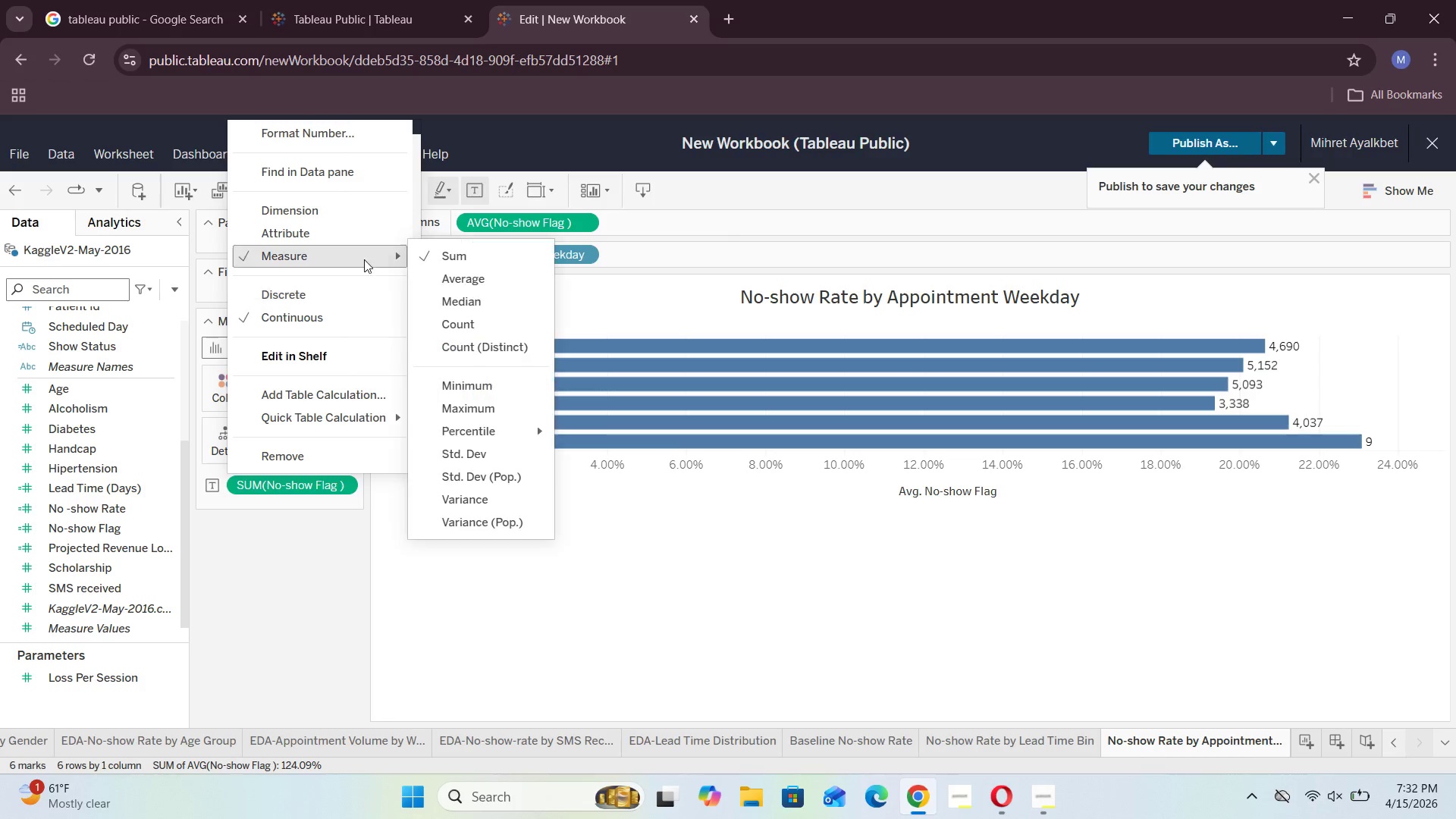 
left_click([474, 285])
 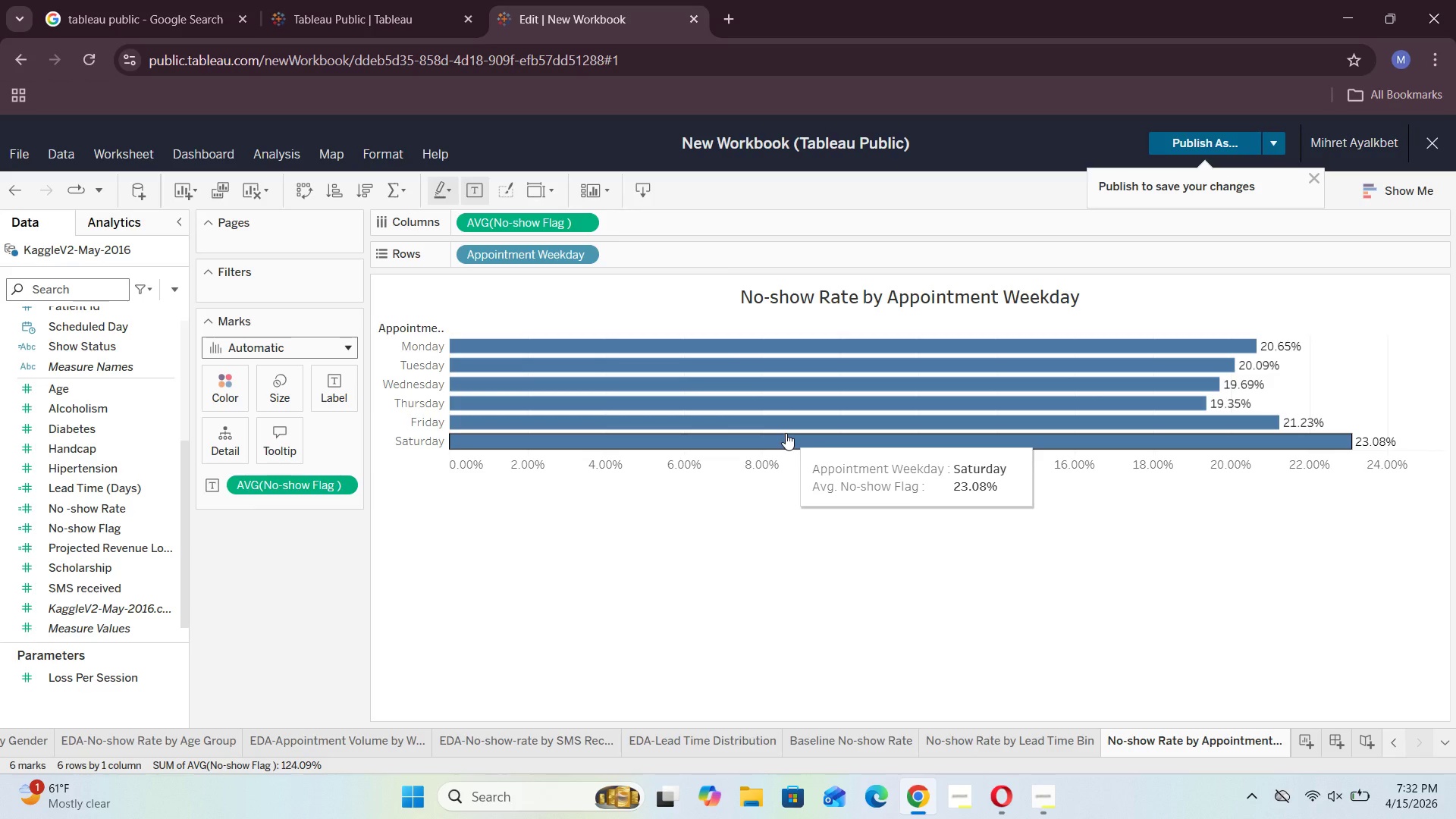 
wait(17.38)
 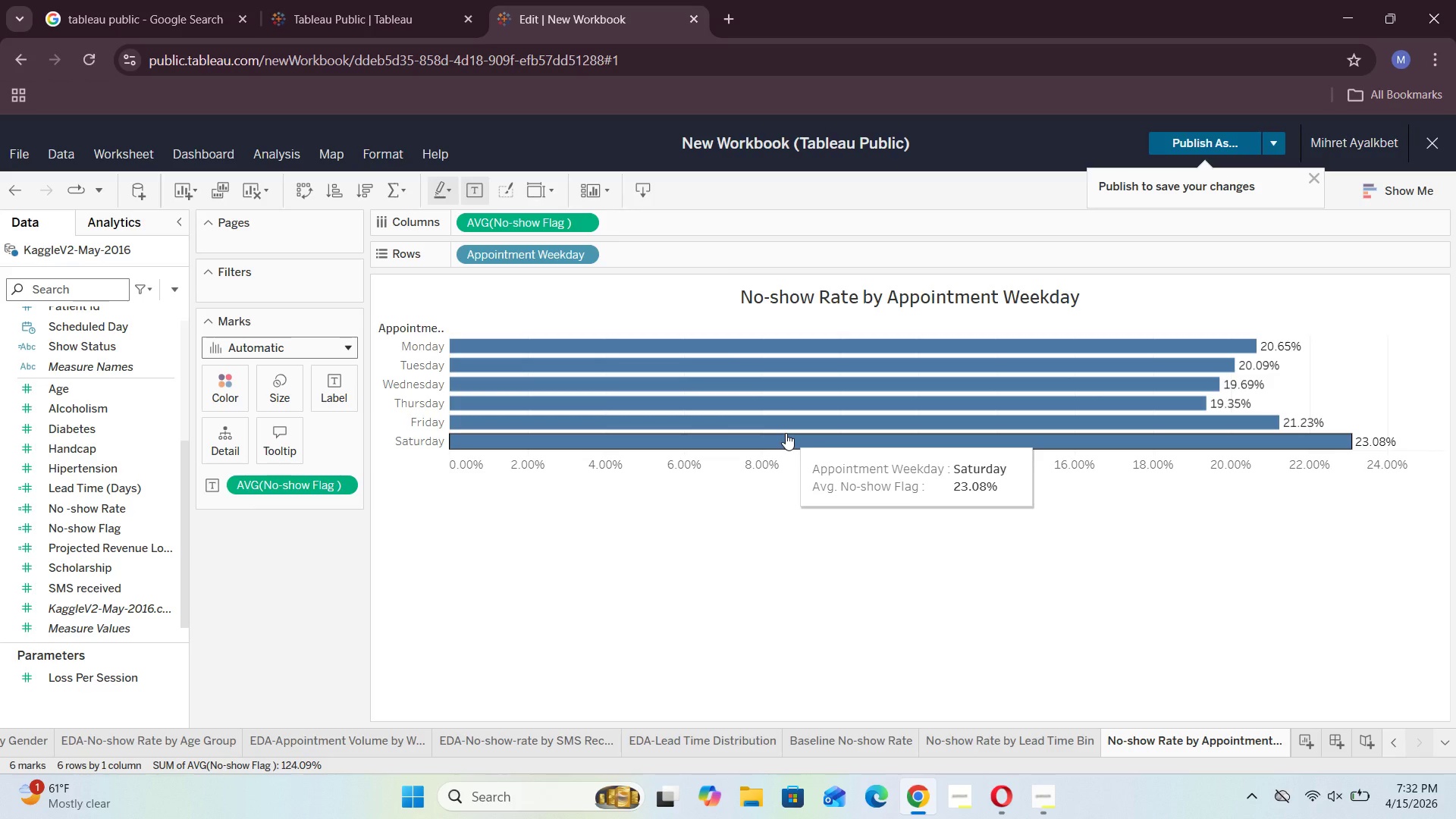 
left_click([341, 340])
 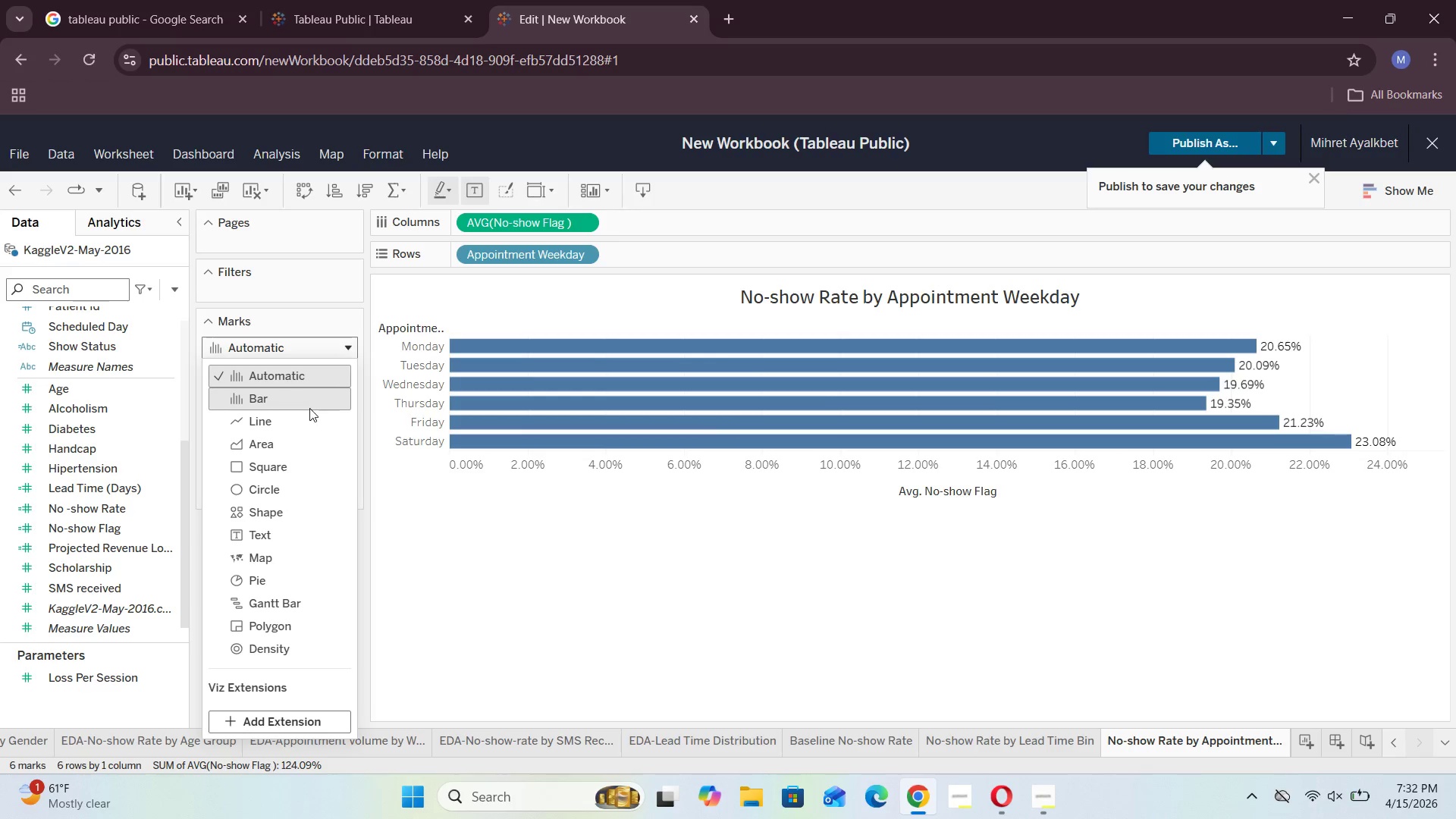 
left_click([306, 407])
 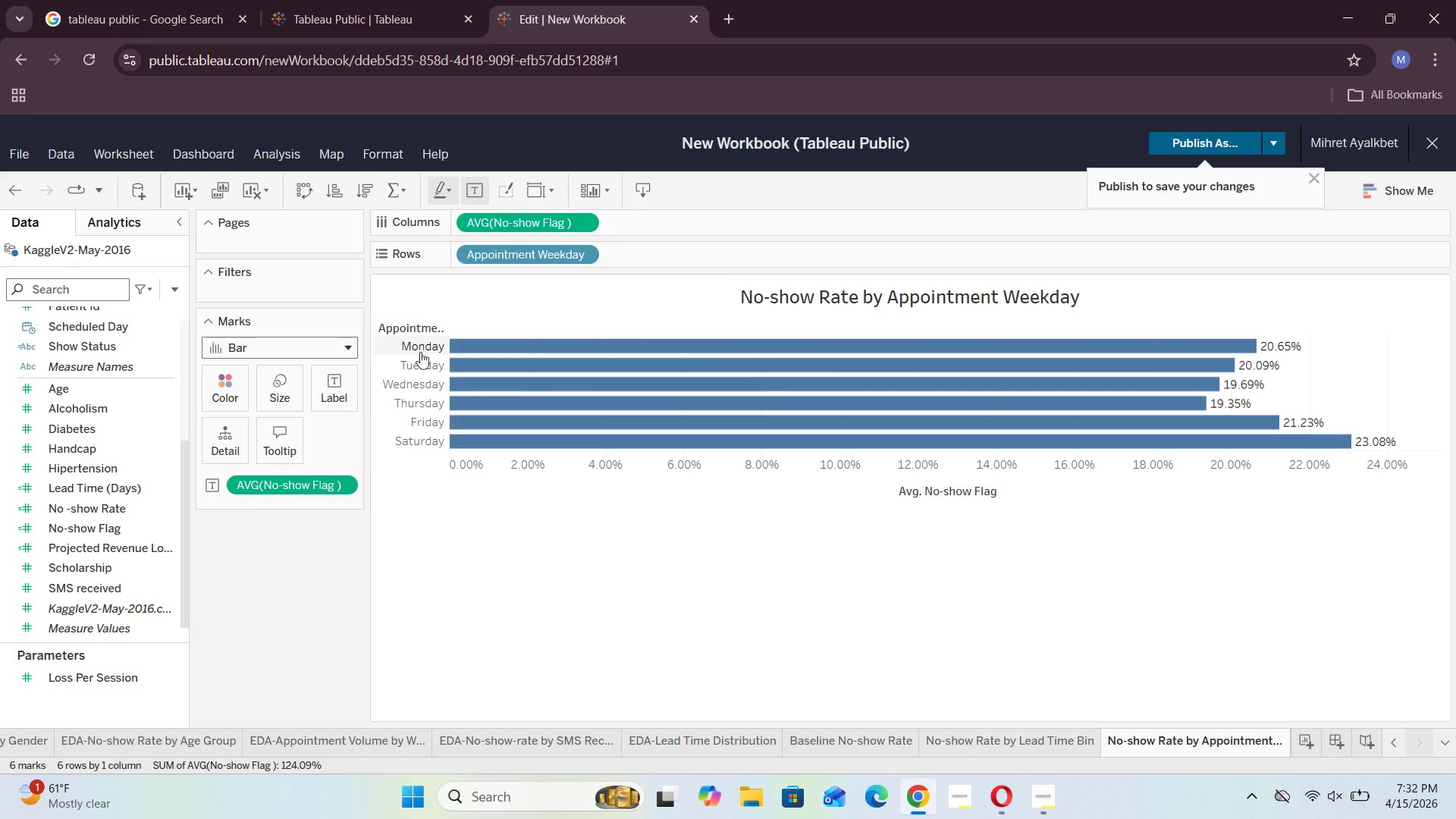 
wait(11.06)
 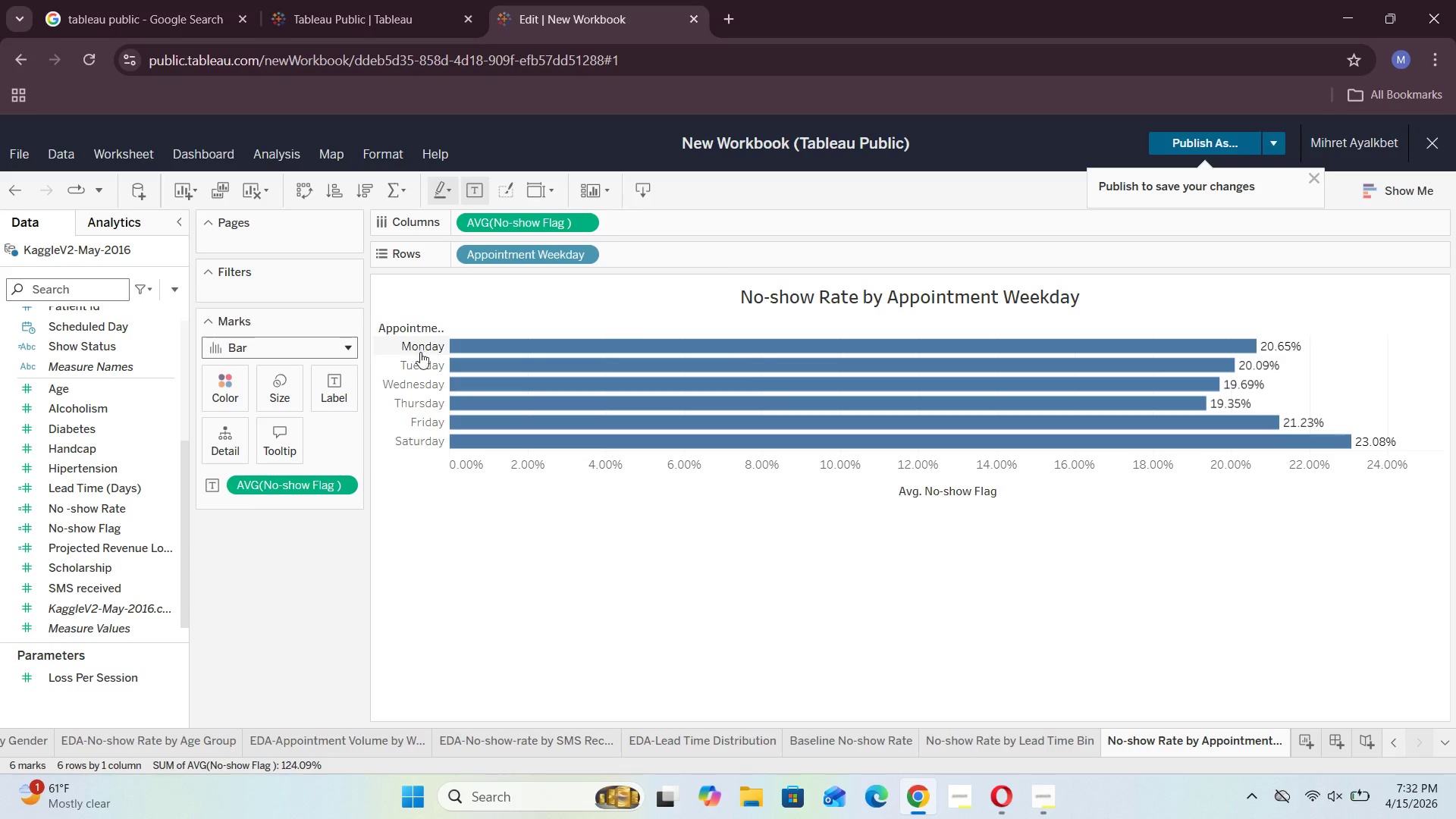 
left_click_drag(start_coordinate=[449, 343], to_coordinate=[485, 345])
 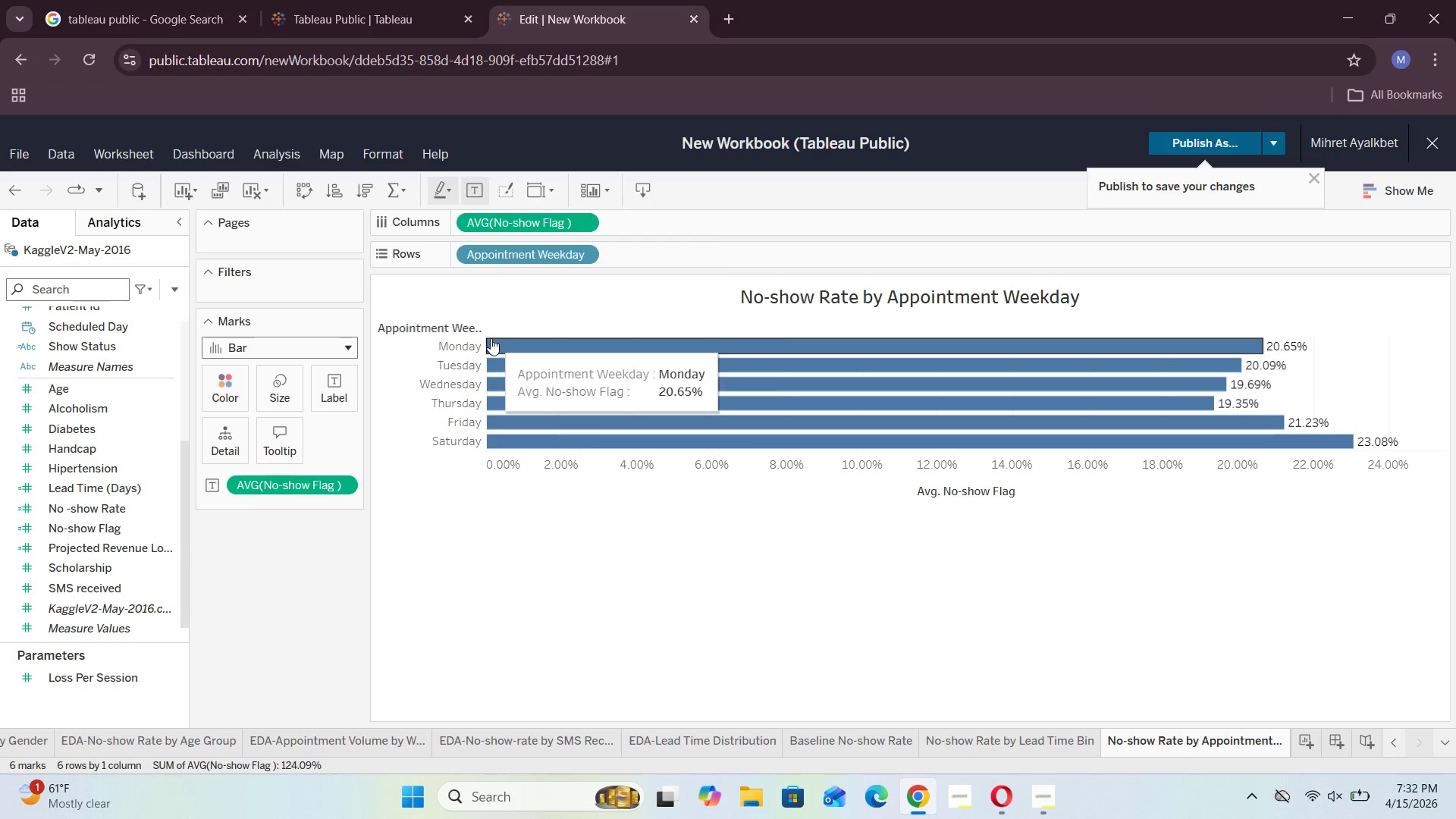 
left_click_drag(start_coordinate=[485, 339], to_coordinate=[523, 344])
 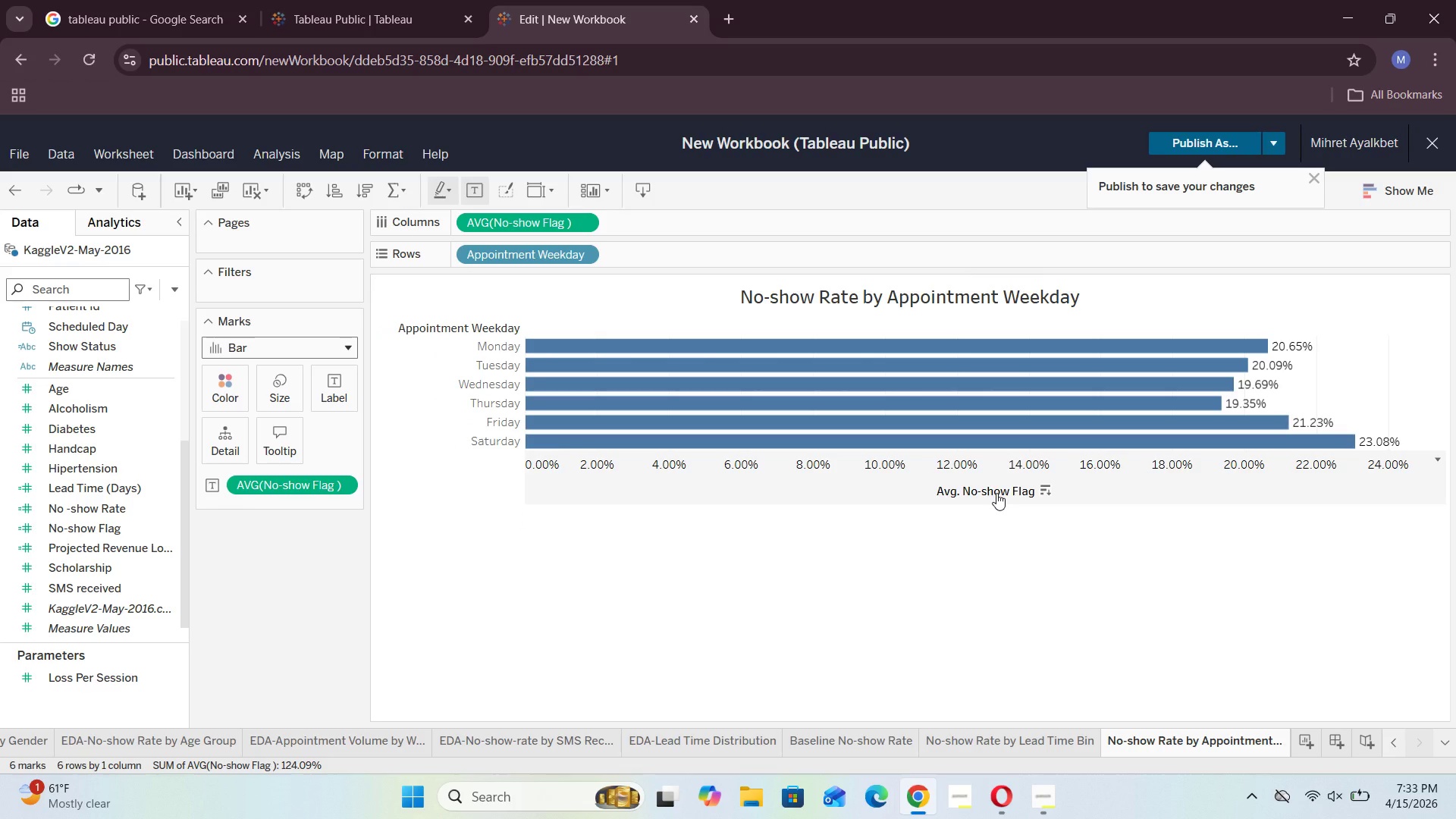 
wait(26.84)
 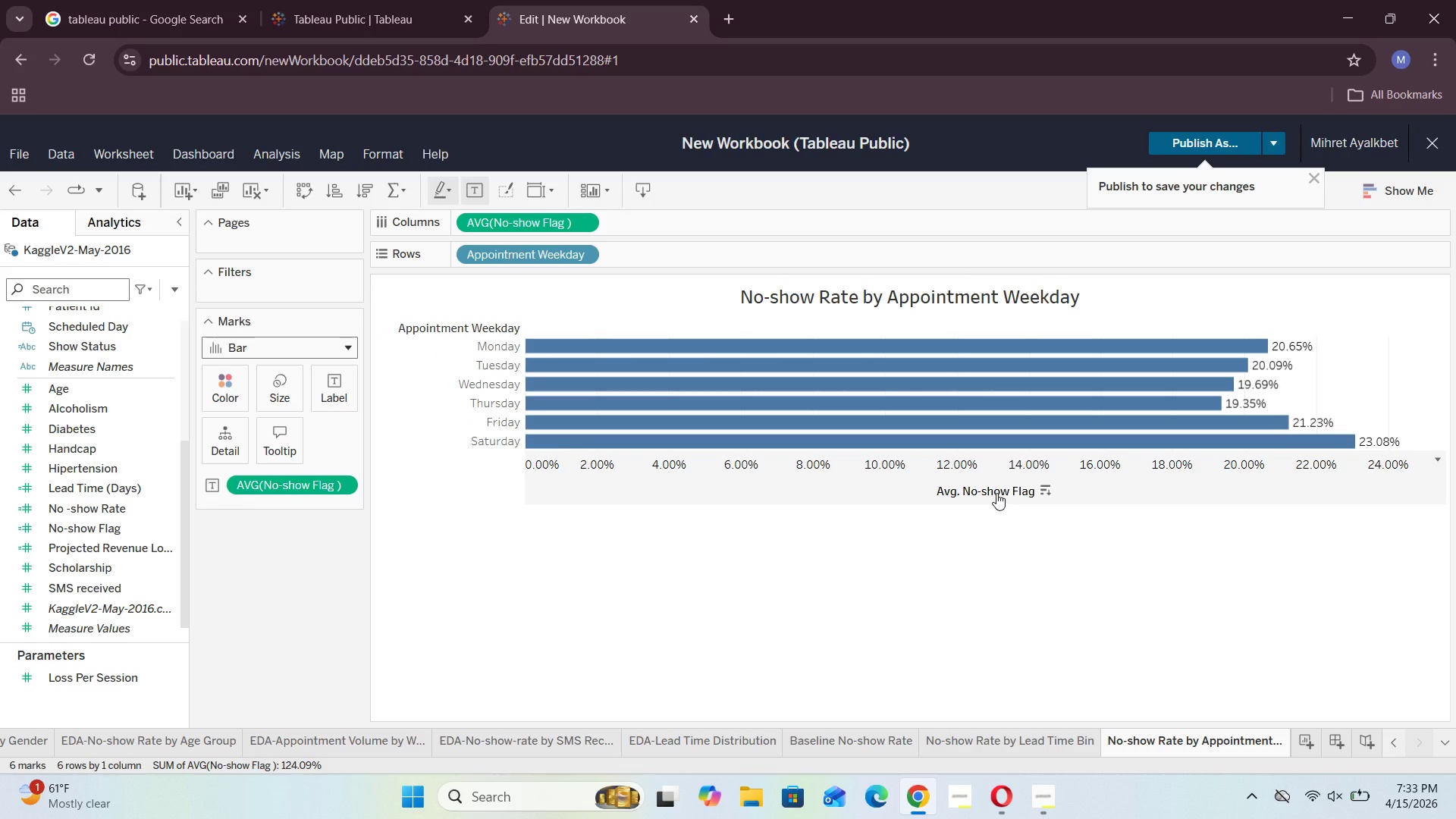 
left_click([1304, 737])
 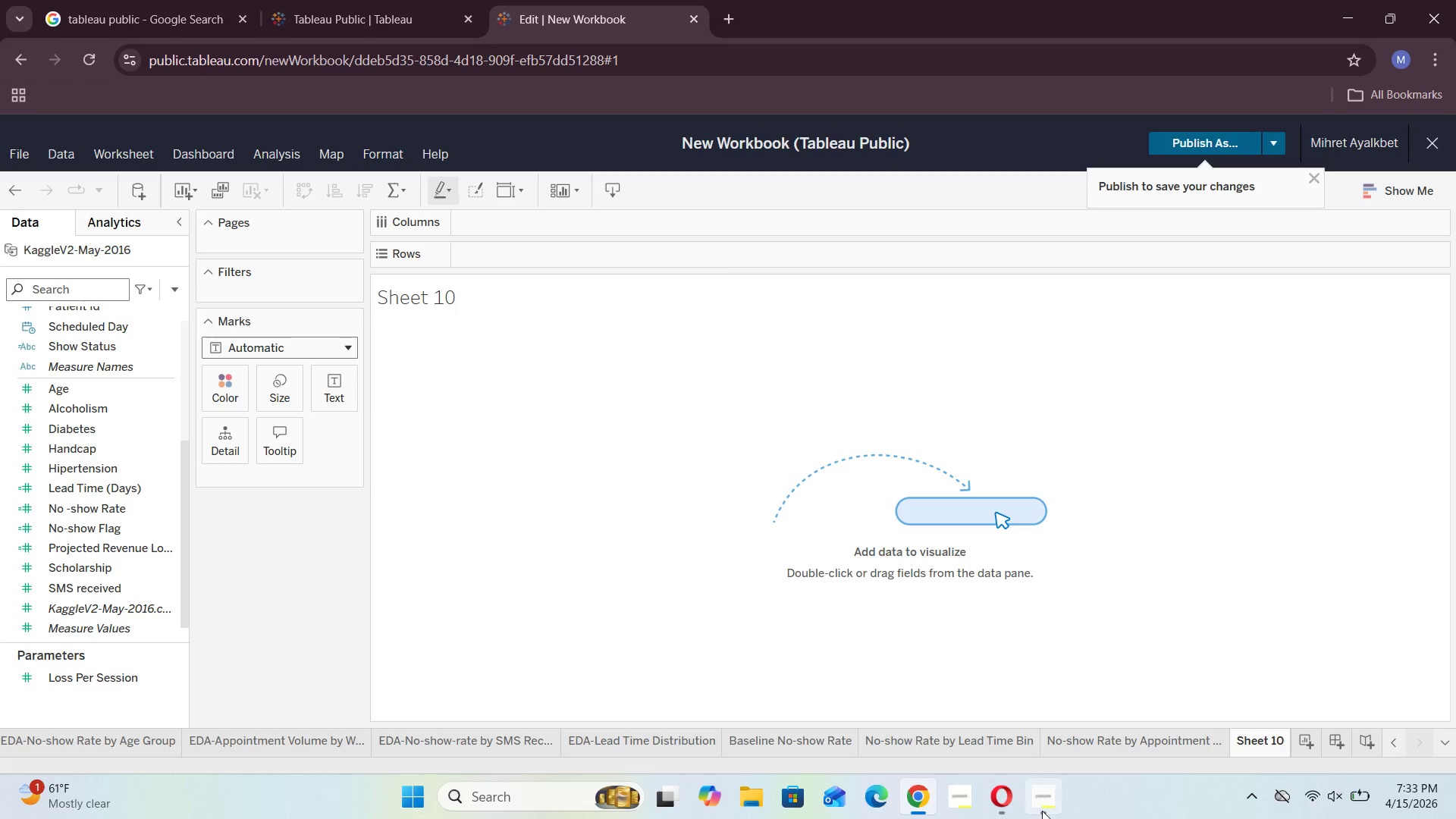 
left_click([1025, 709])